 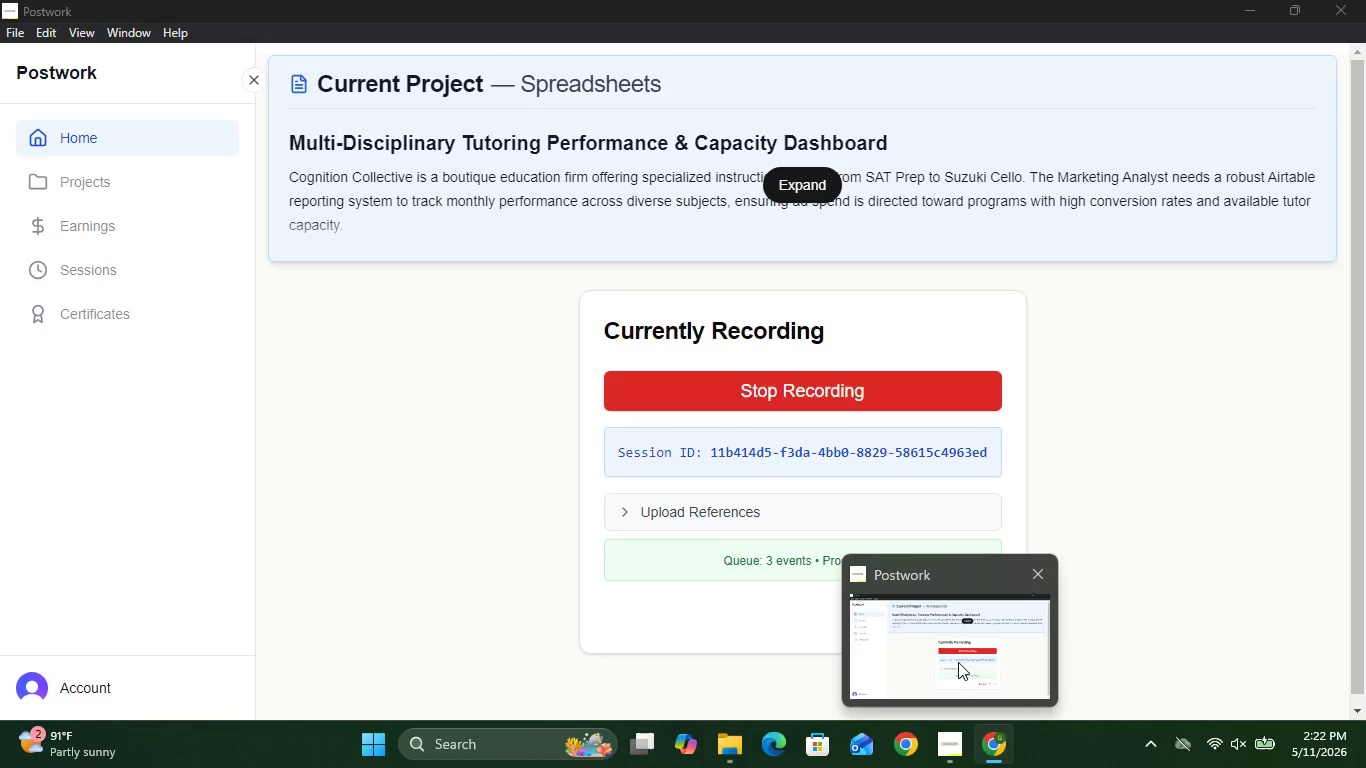 
mouse_move([924, 549])
 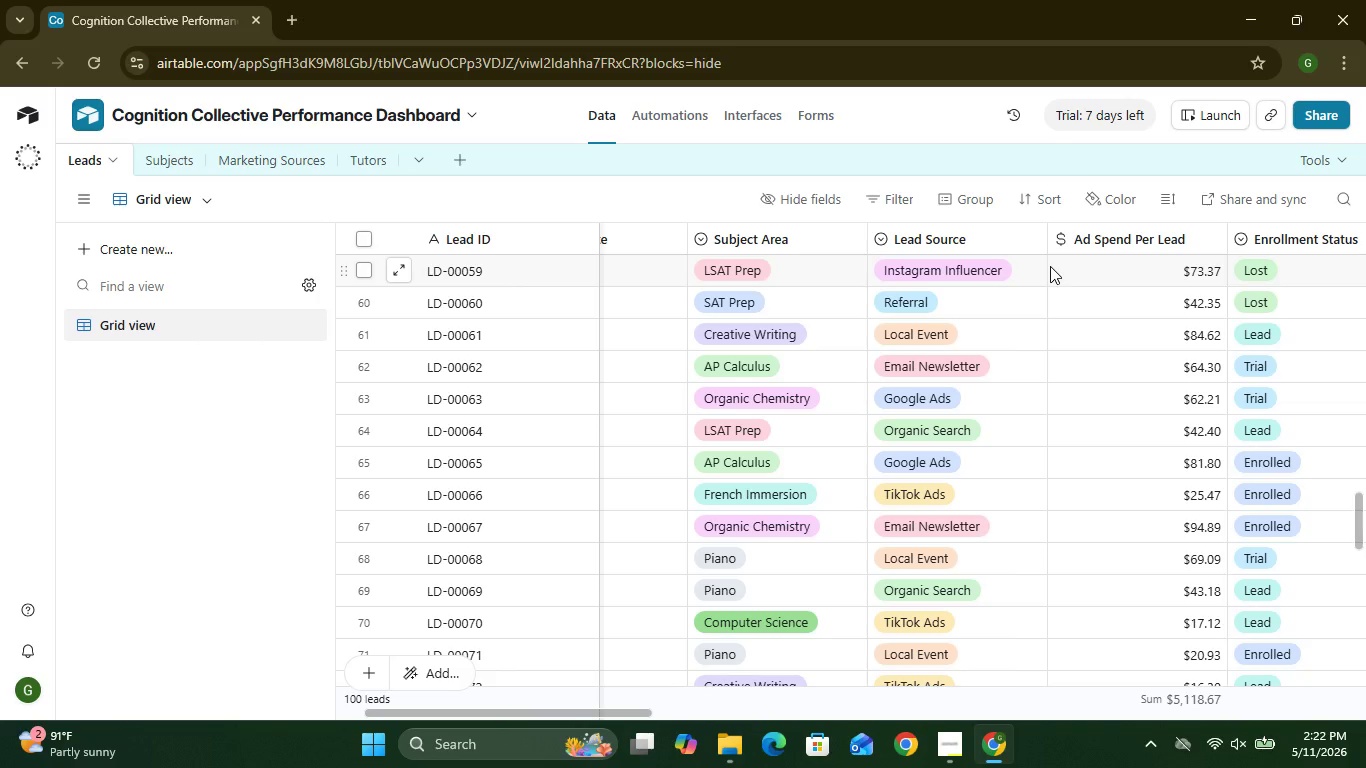 
wait(23.22)
 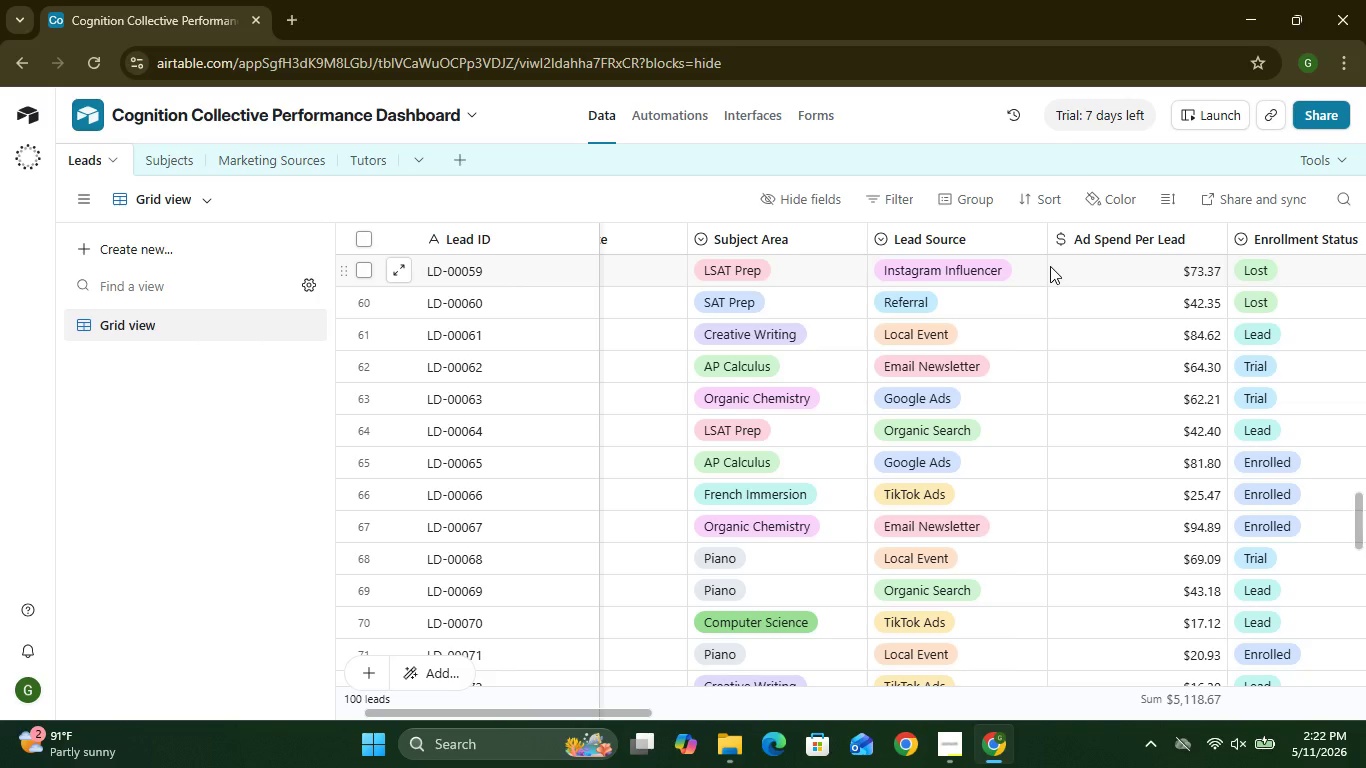 
left_click([701, 248])
 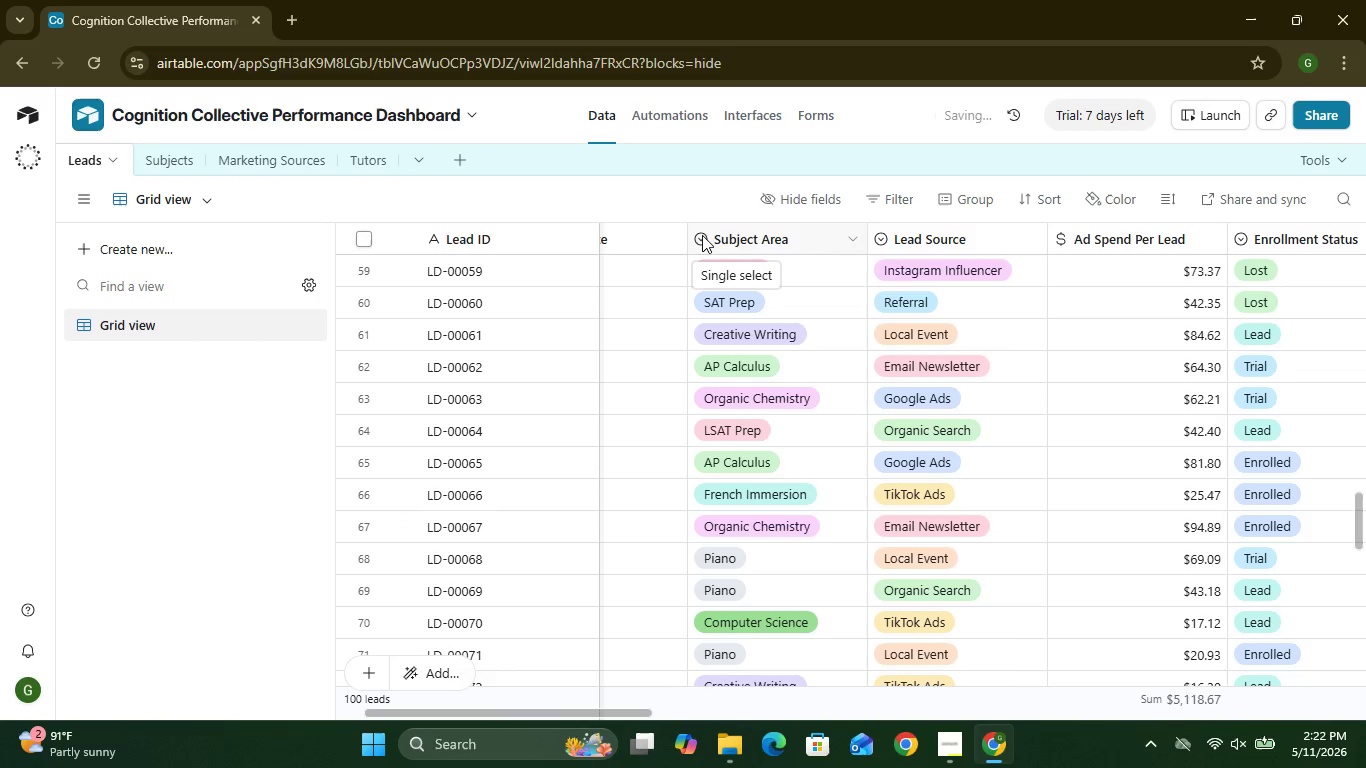 
left_click([702, 235])
 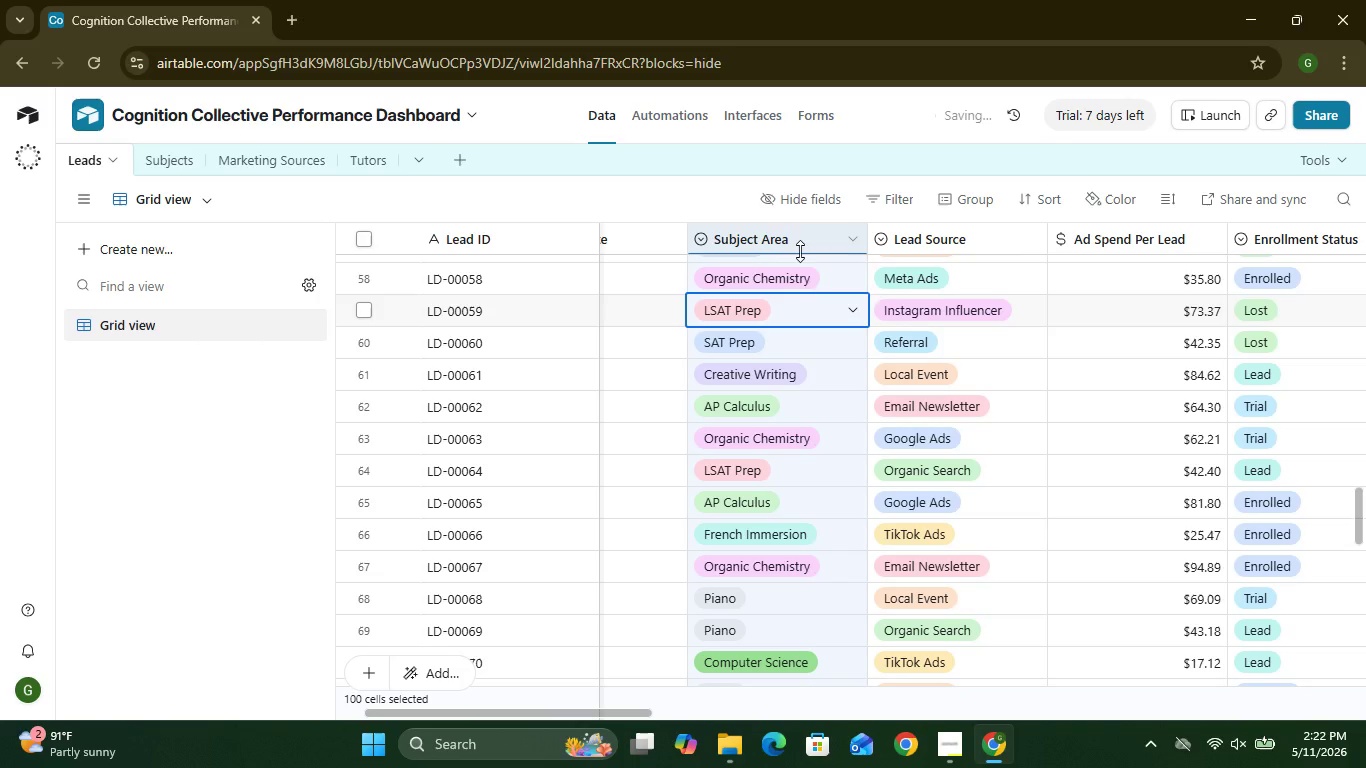 
left_click([856, 245])
 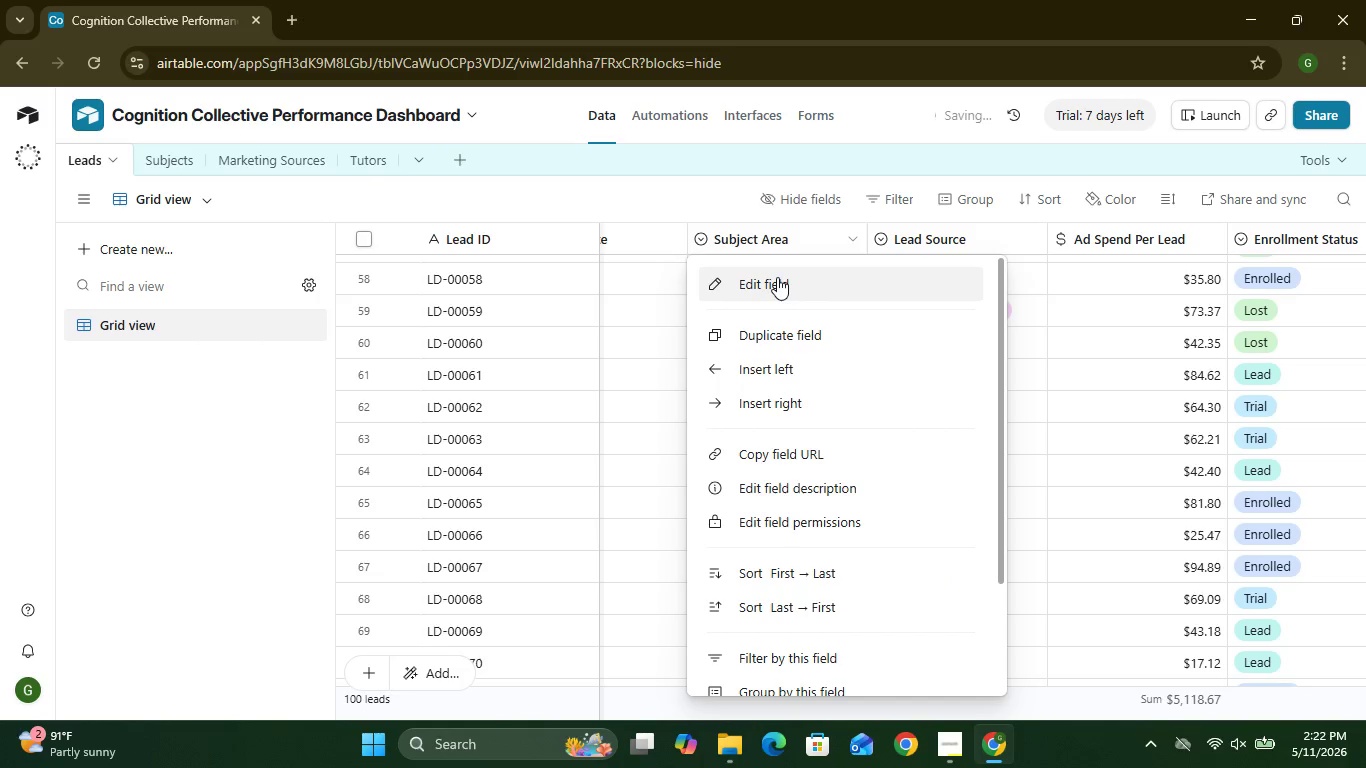 
left_click([777, 277])
 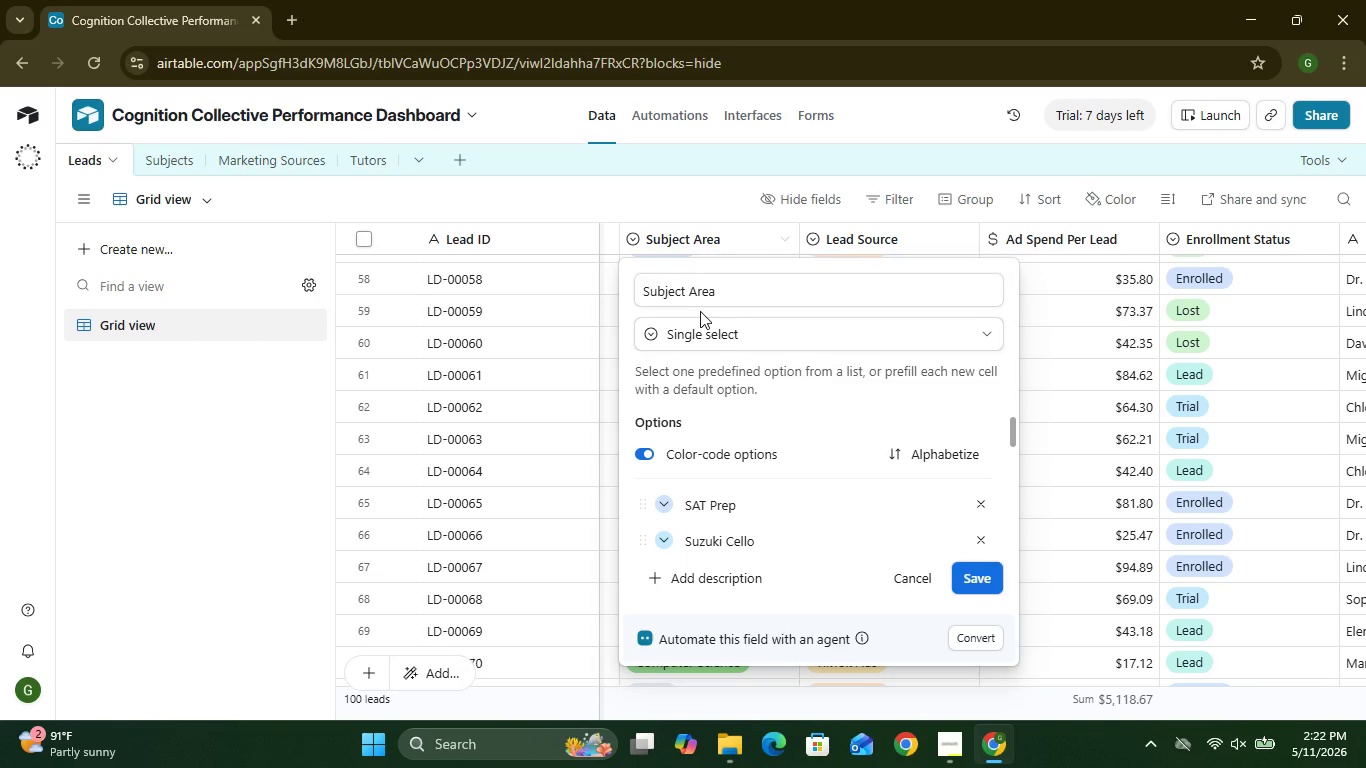 
wait(18.91)
 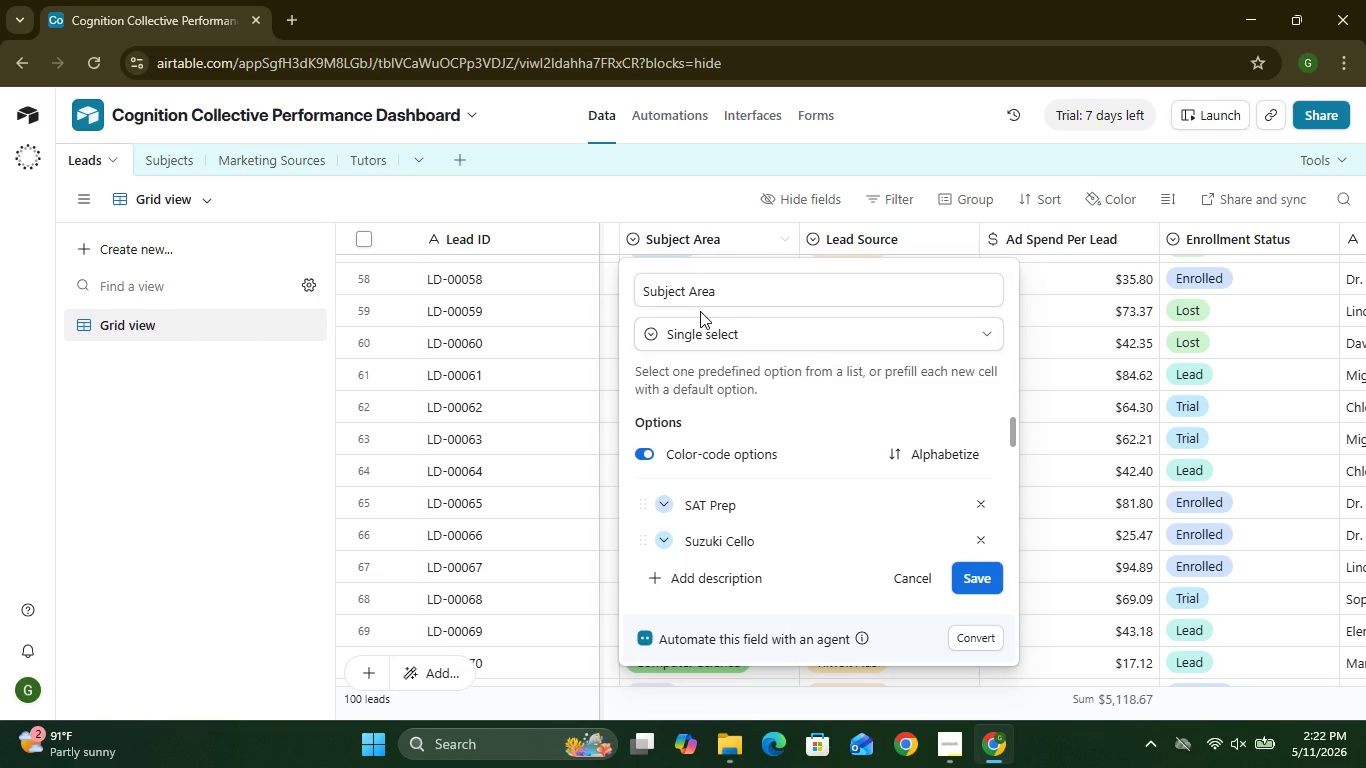 
left_click([635, 248])
 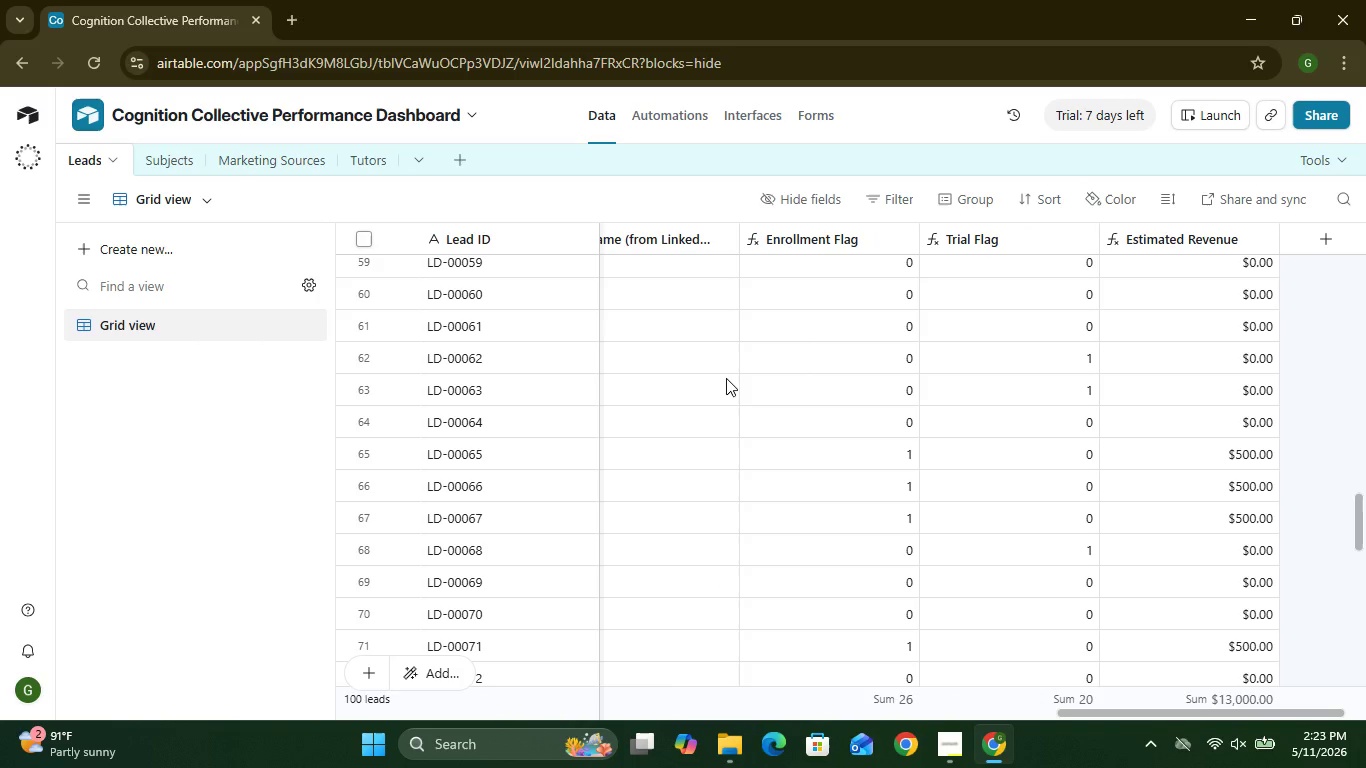 
wait(19.56)
 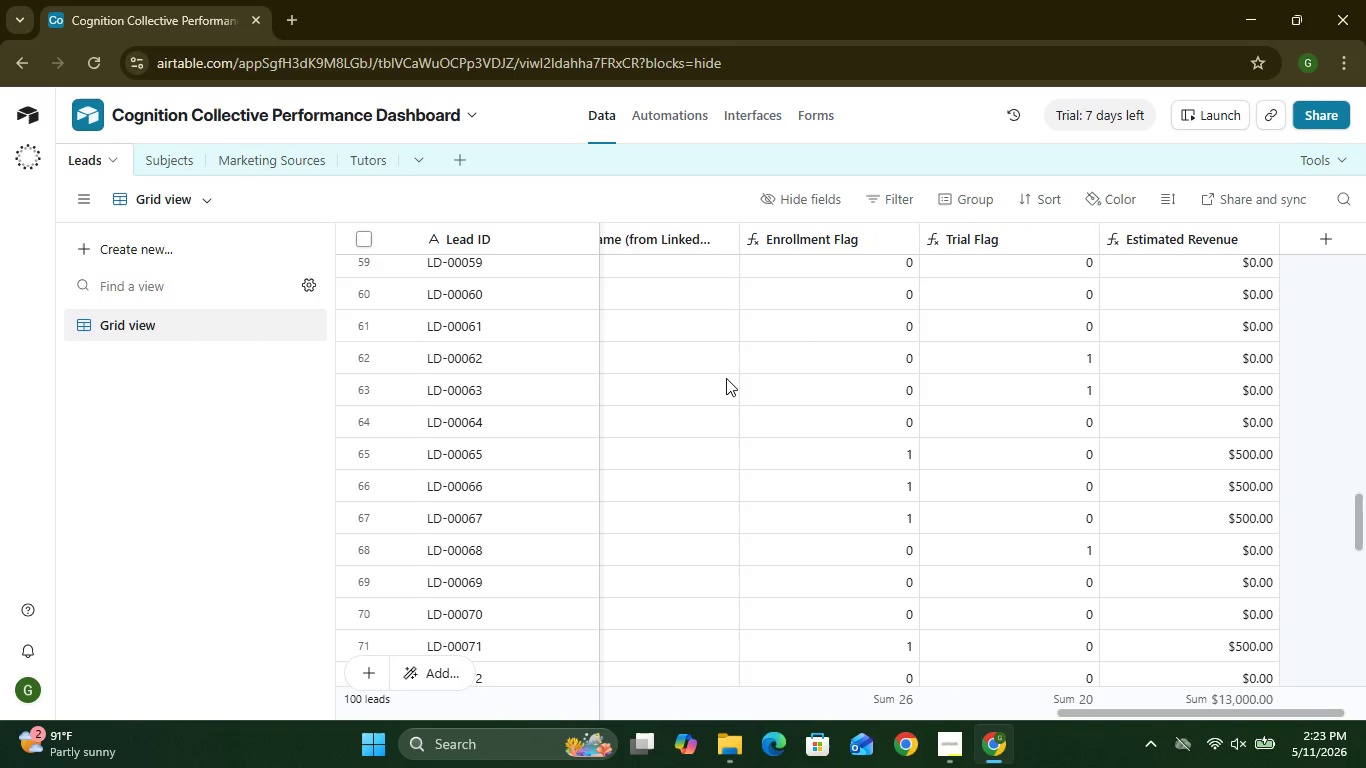 
left_click_drag(start_coordinate=[93, 161], to_coordinate=[167, 162])
 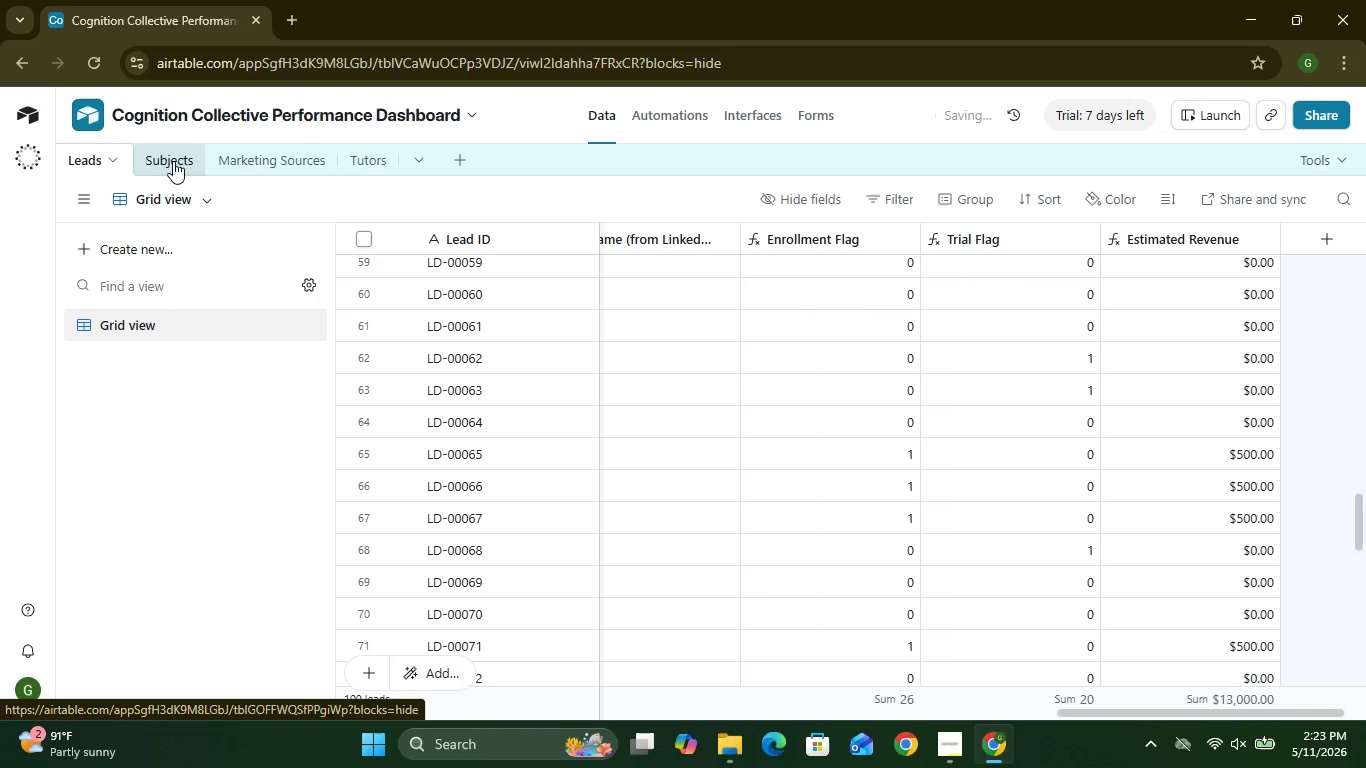 
left_click([229, 151])
 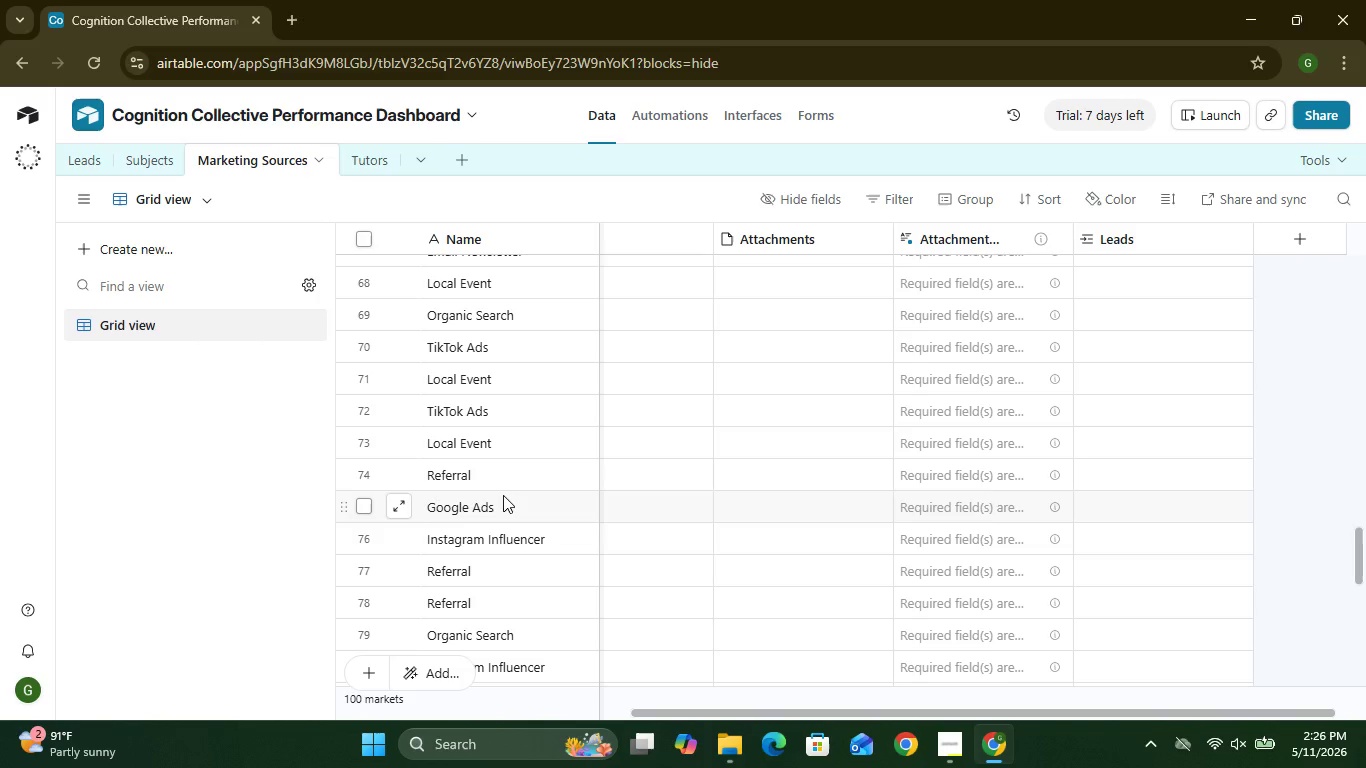 
wait(174.74)
 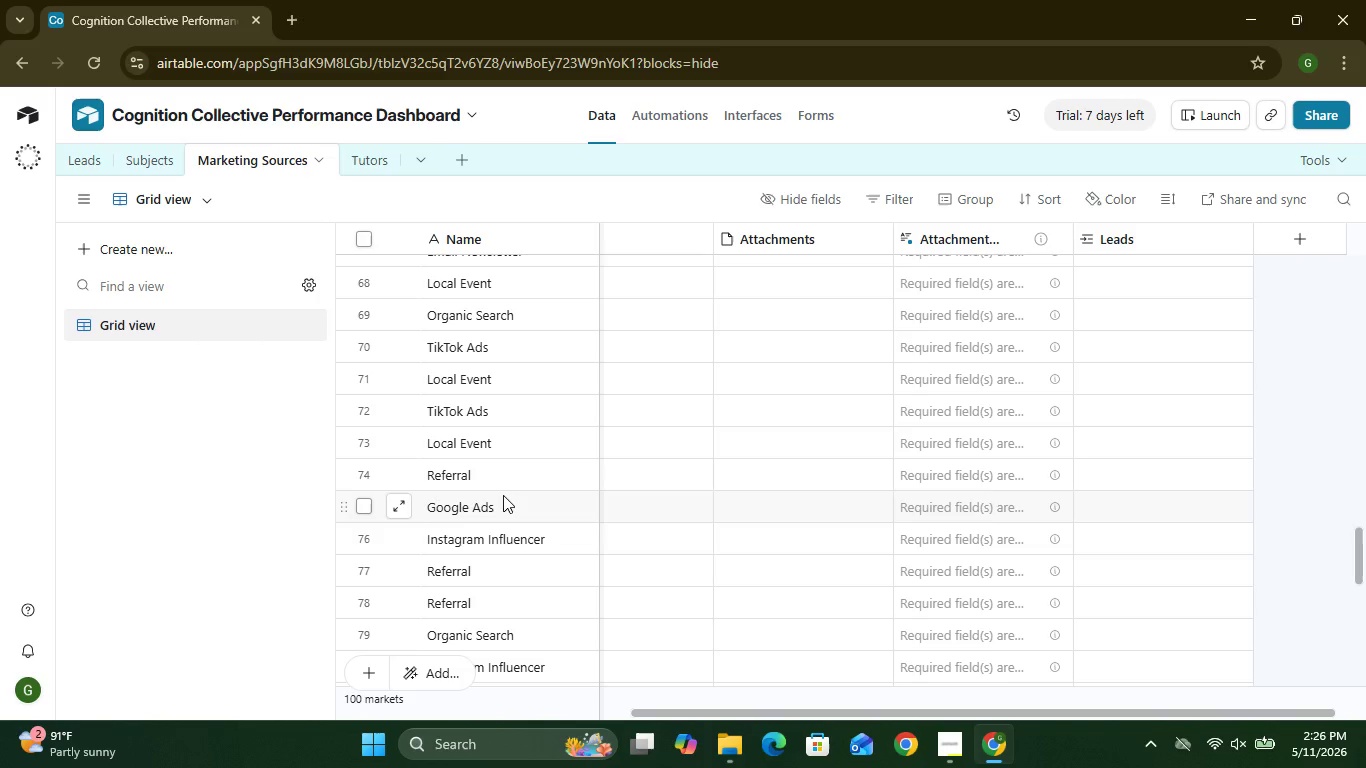 
left_click([147, 158])
 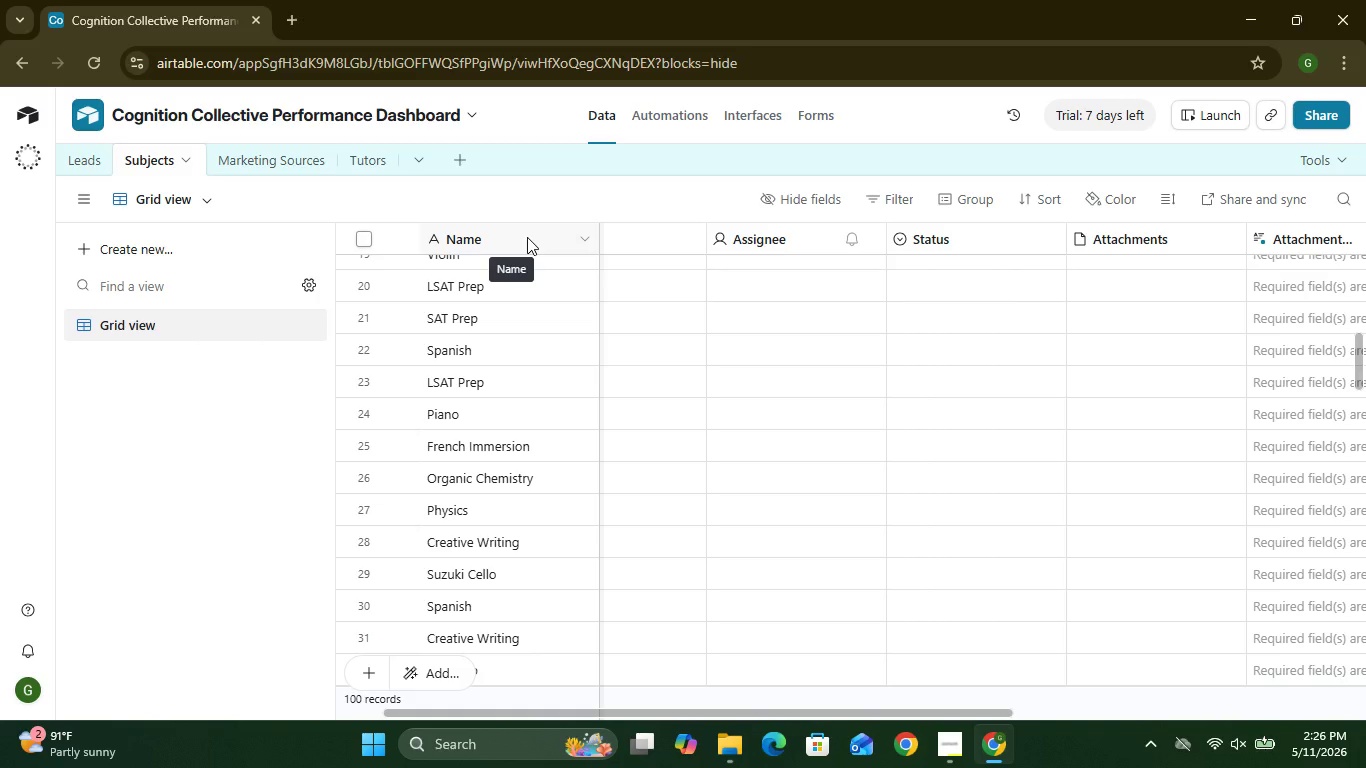 
wait(9.34)
 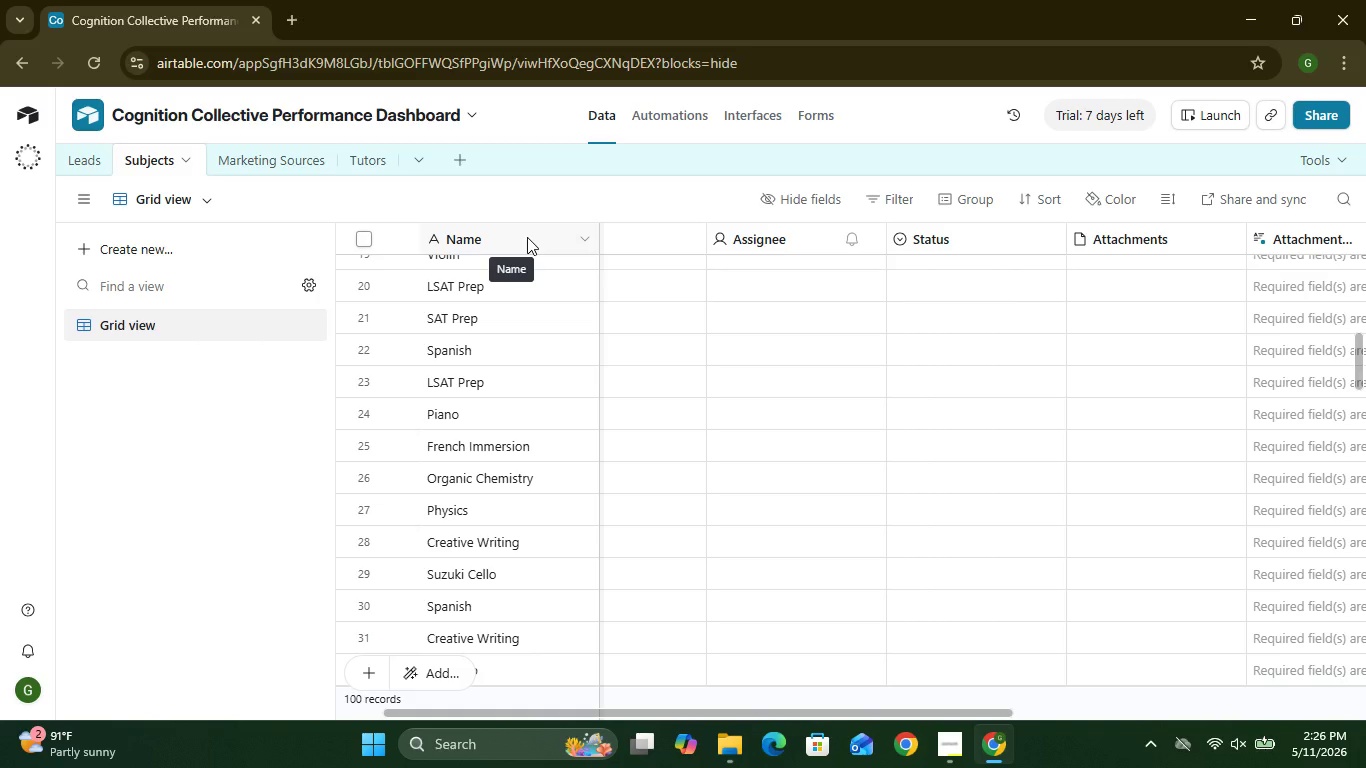 
double_click([471, 240])
 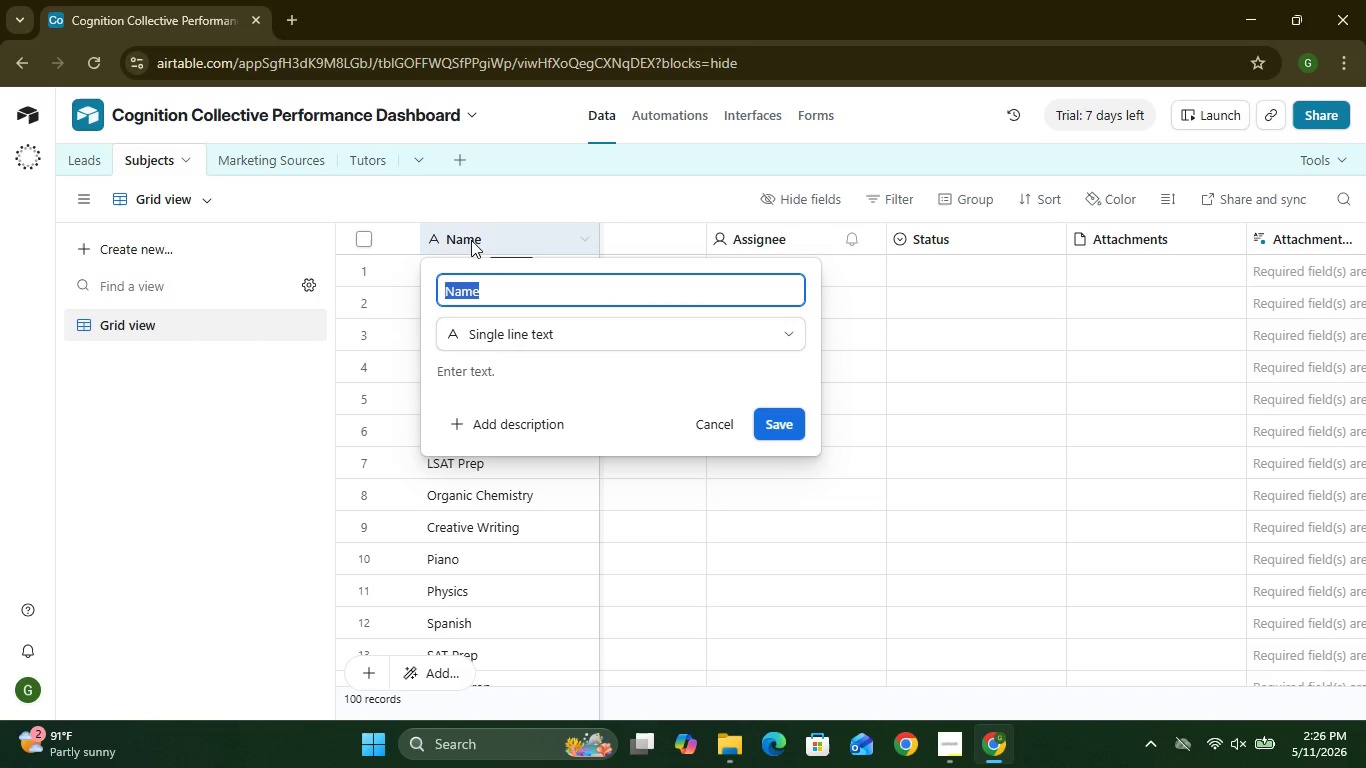 
type(Su)
 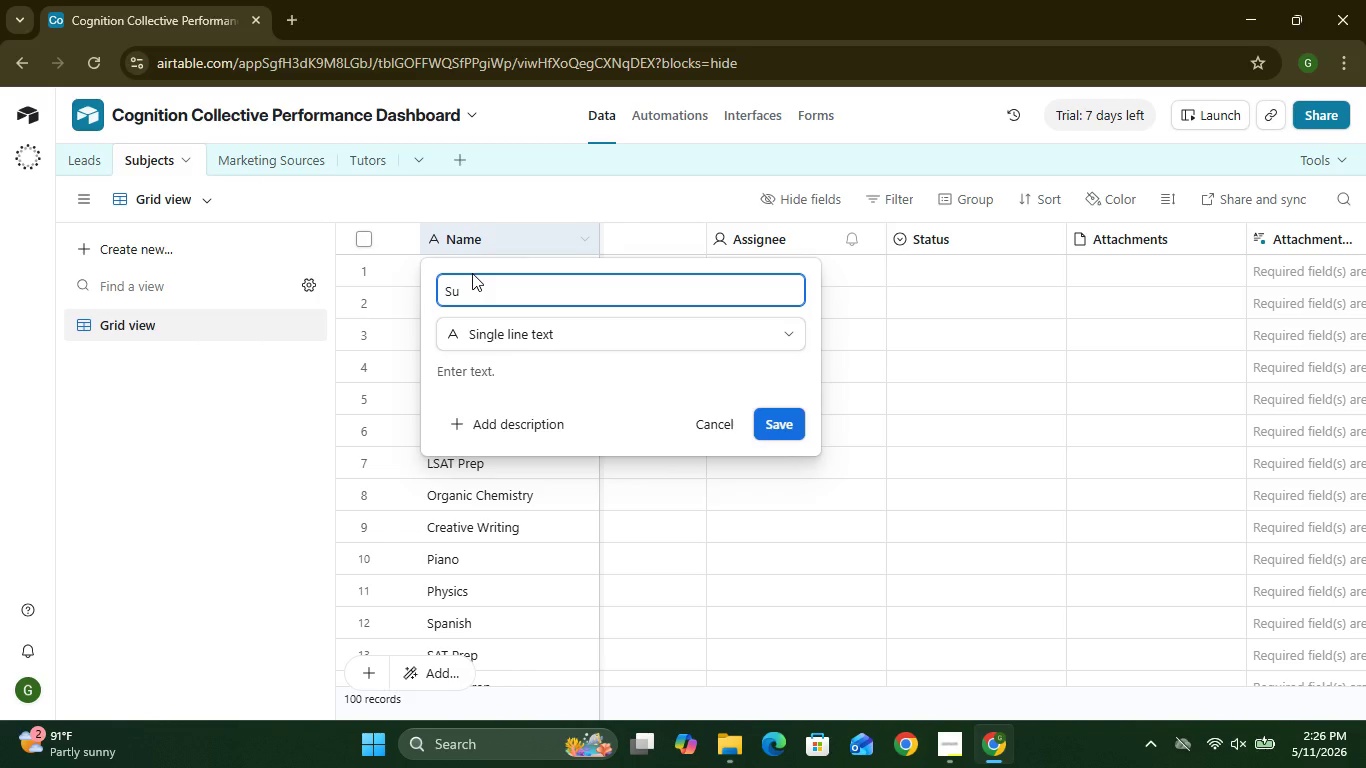 
wait(5.23)
 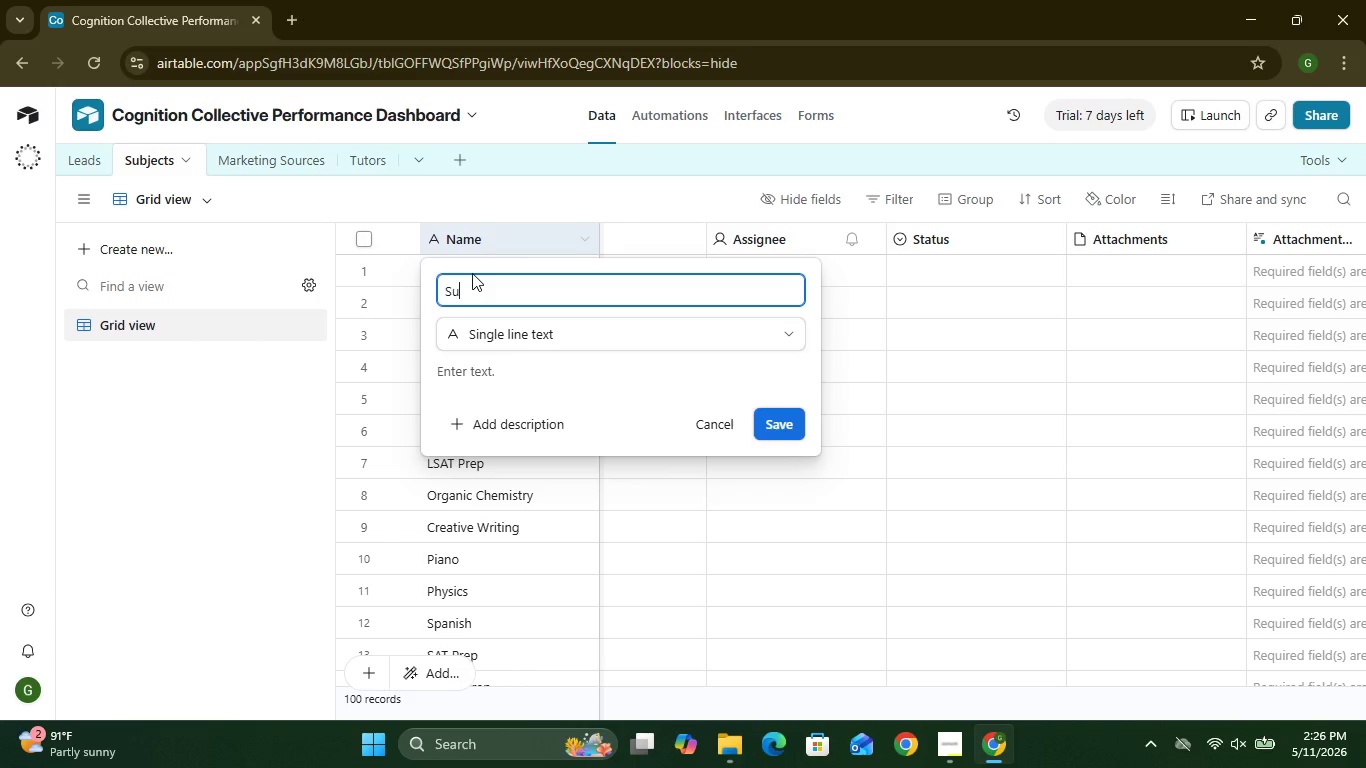 
type(bject Name)
 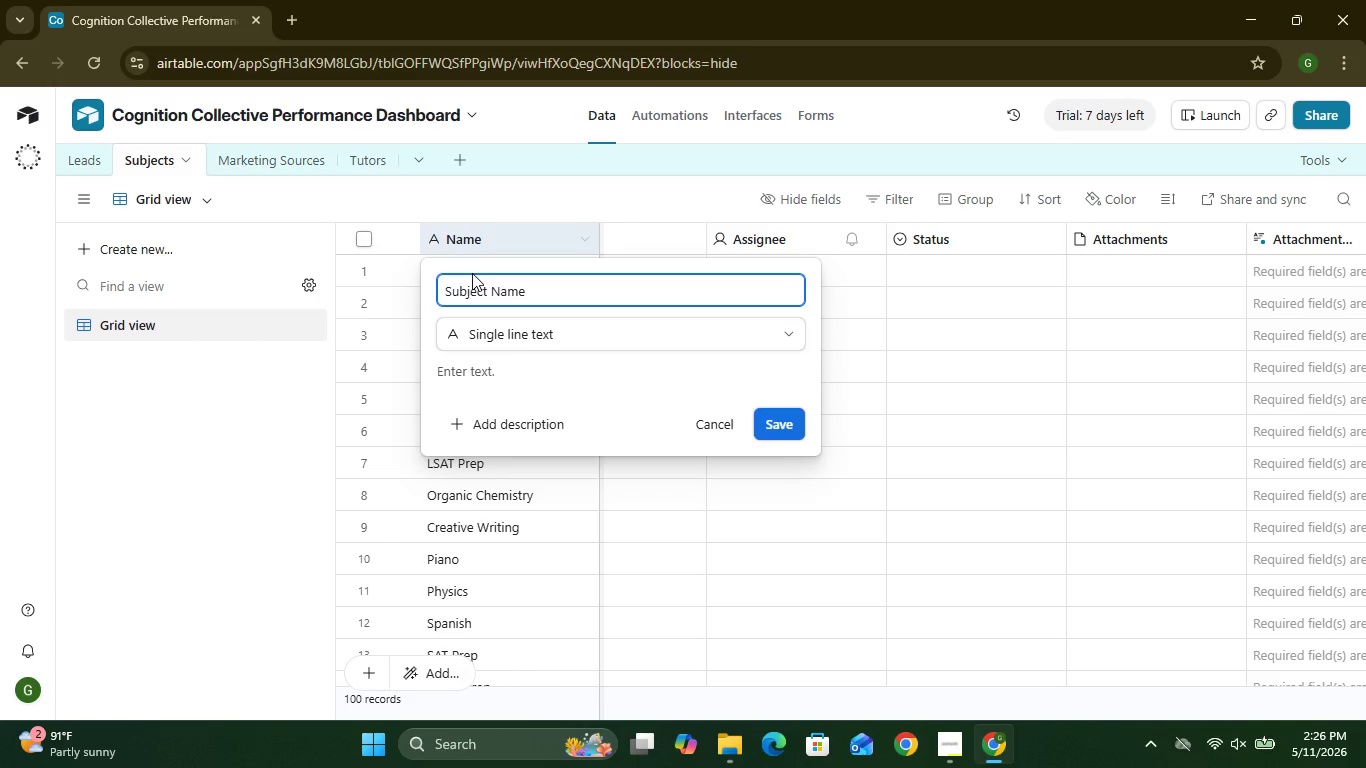 
key(Enter)
 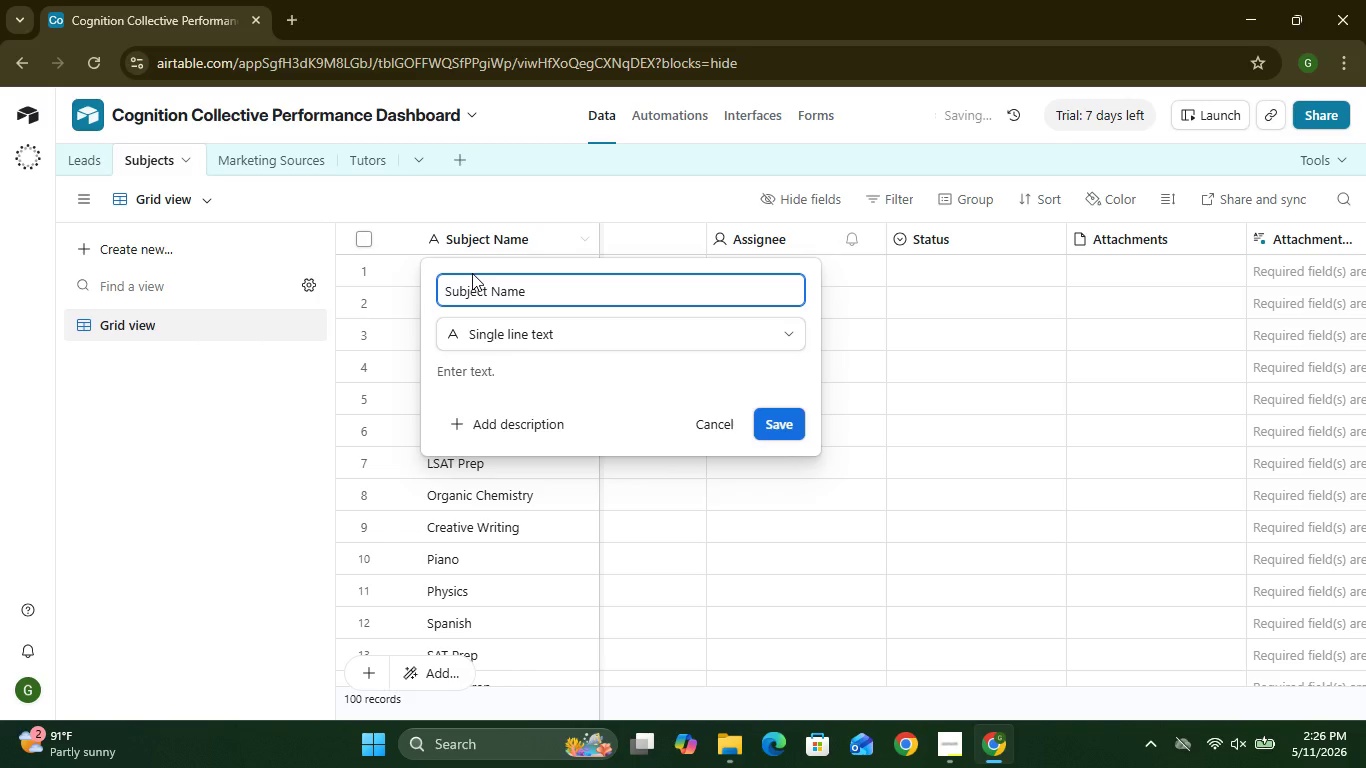 
mouse_move([448, 299])
 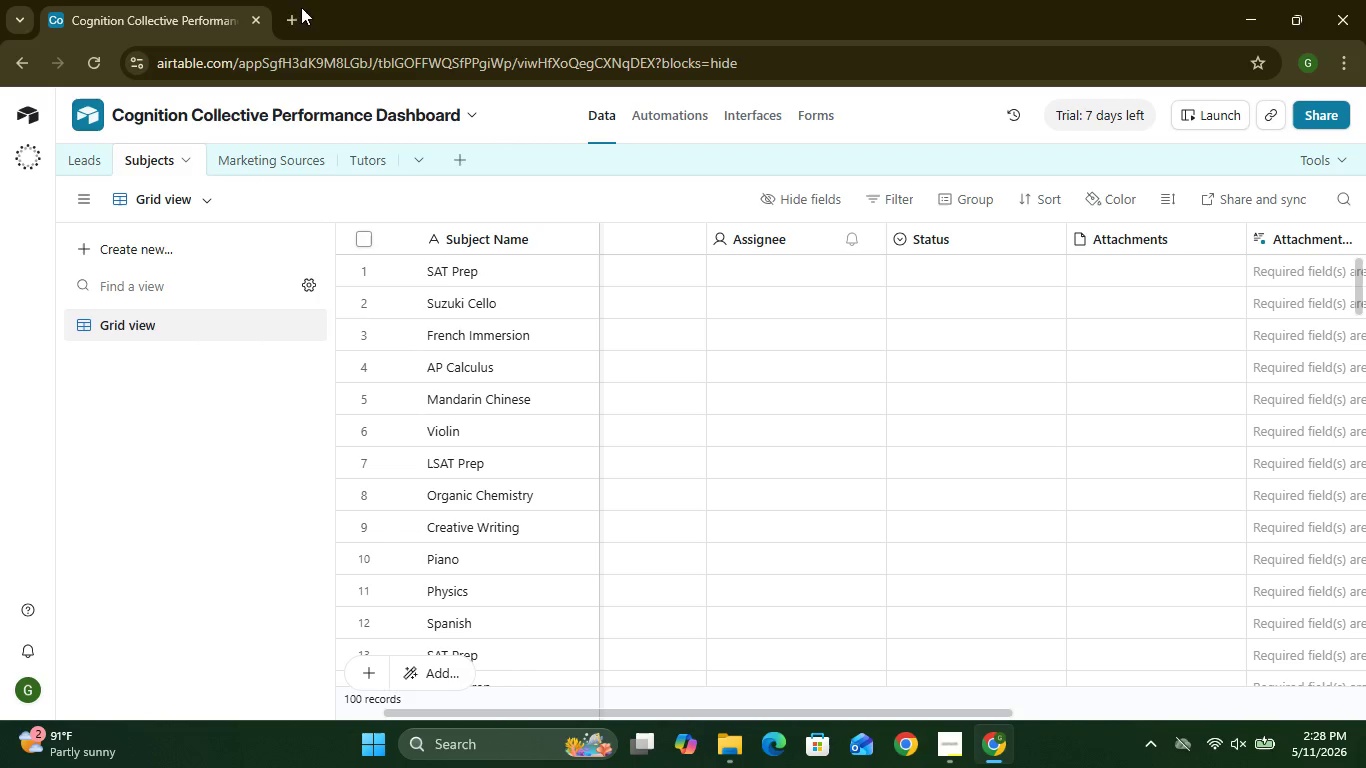 
wait(95.82)
 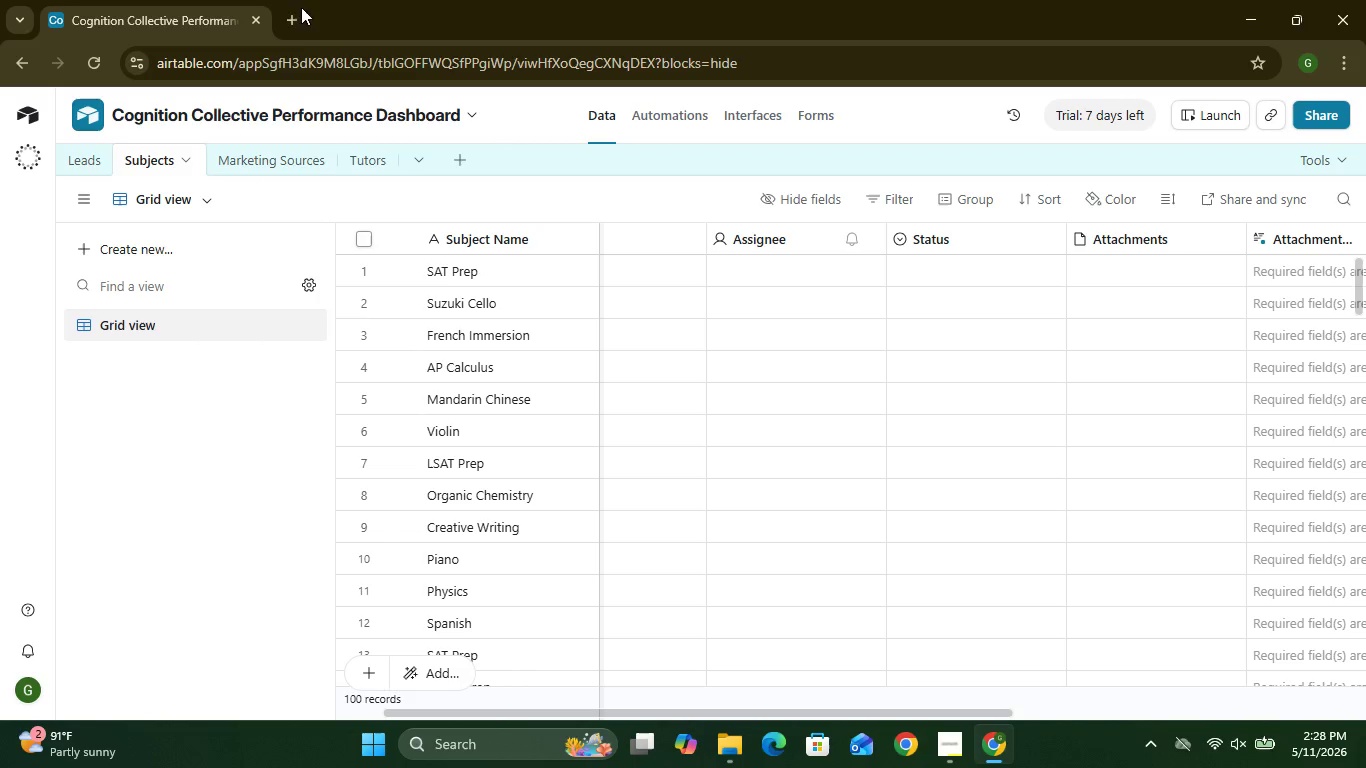 
left_click([86, 153])
 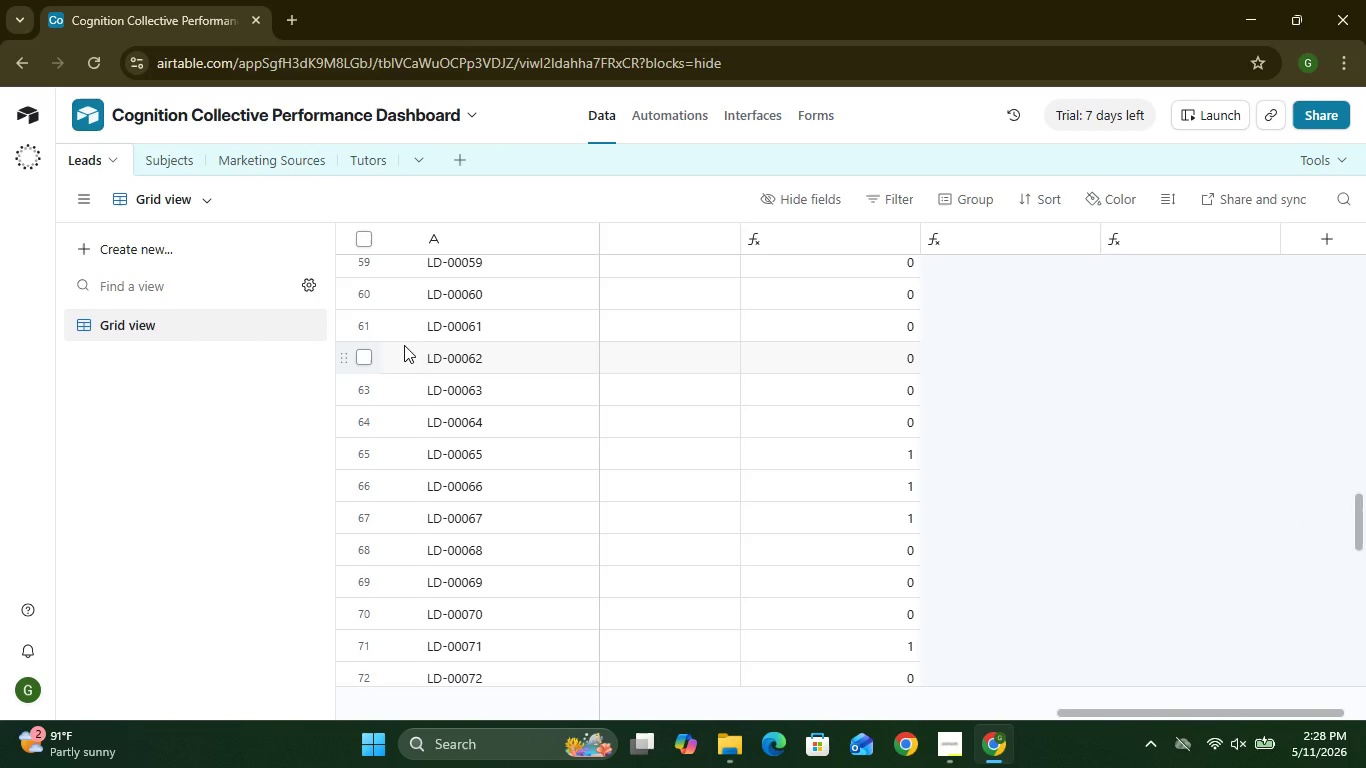 
left_click_drag(start_coordinate=[460, 386], to_coordinate=[487, 96])
 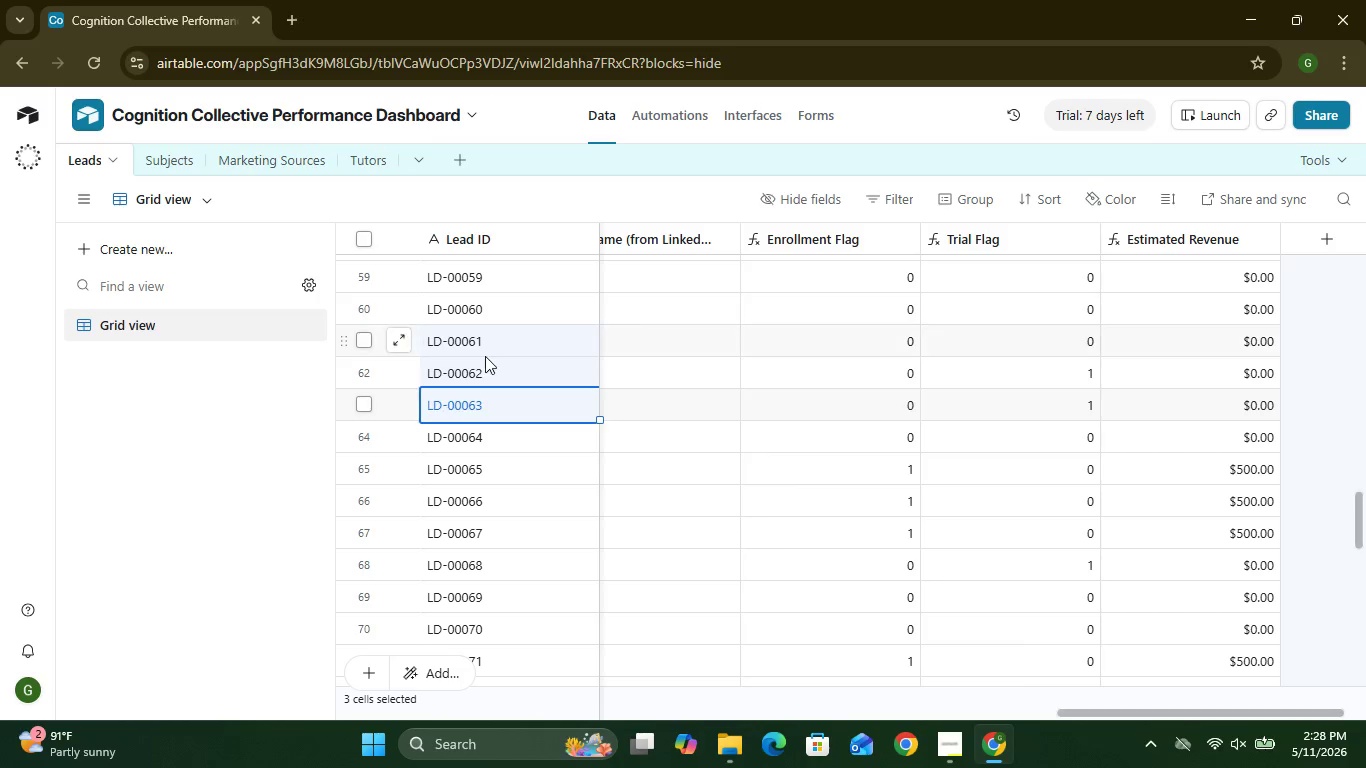 
left_click([485, 356])
 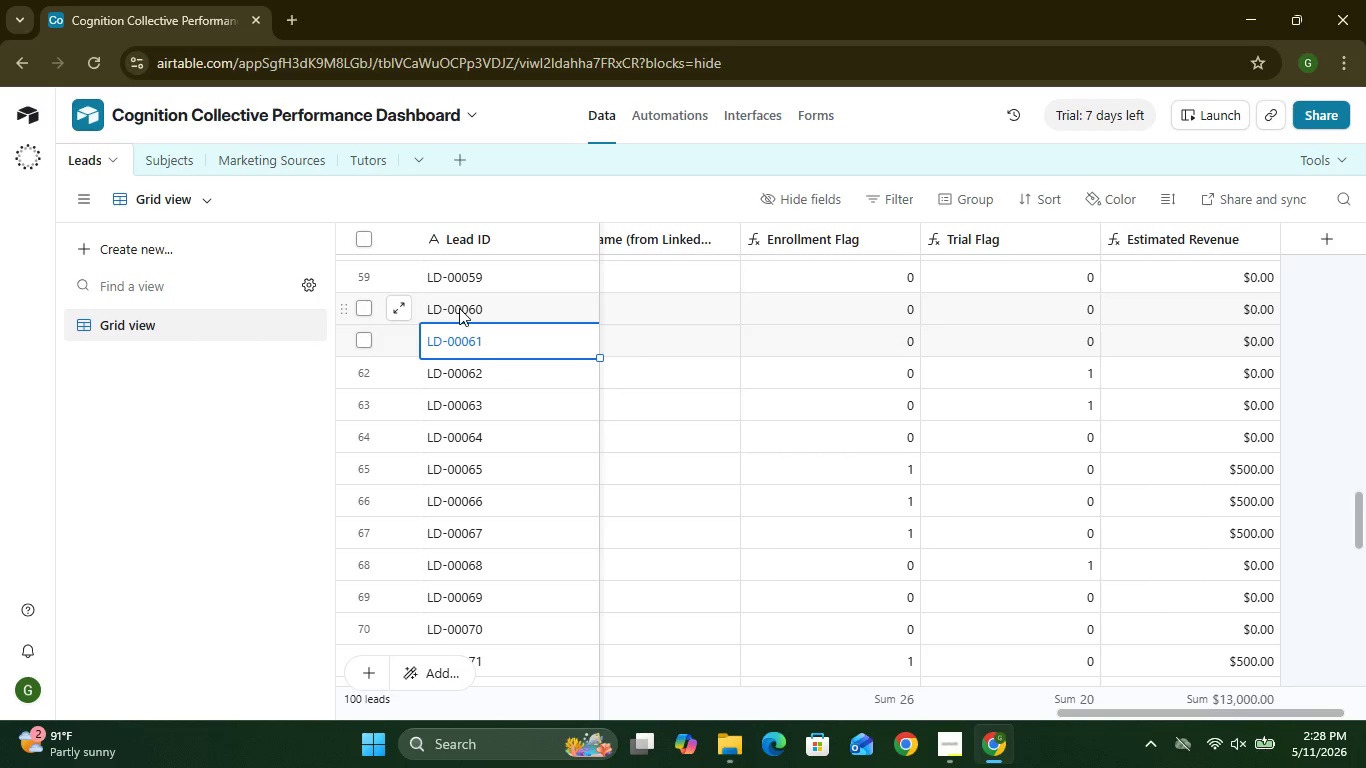 
mouse_move([603, 438])
 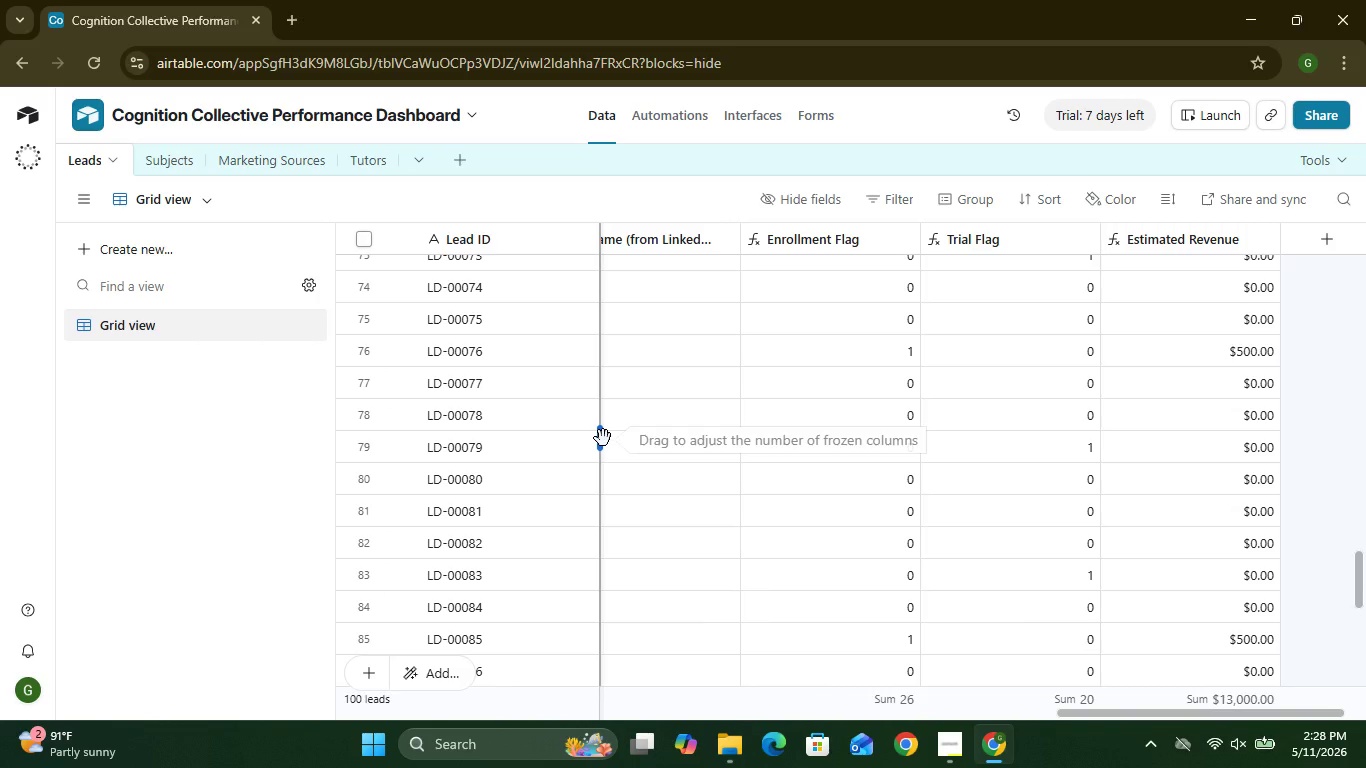 
left_click([603, 438])
 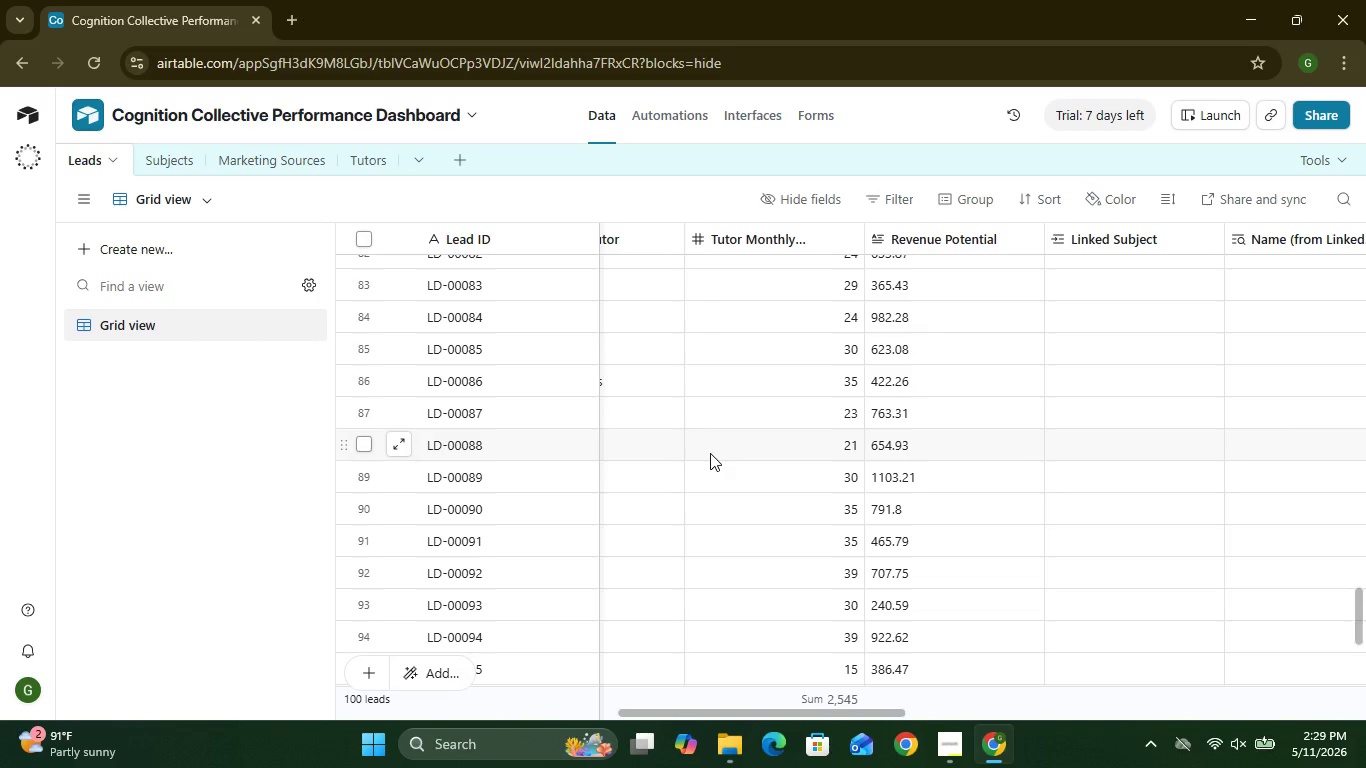 
wait(36.39)
 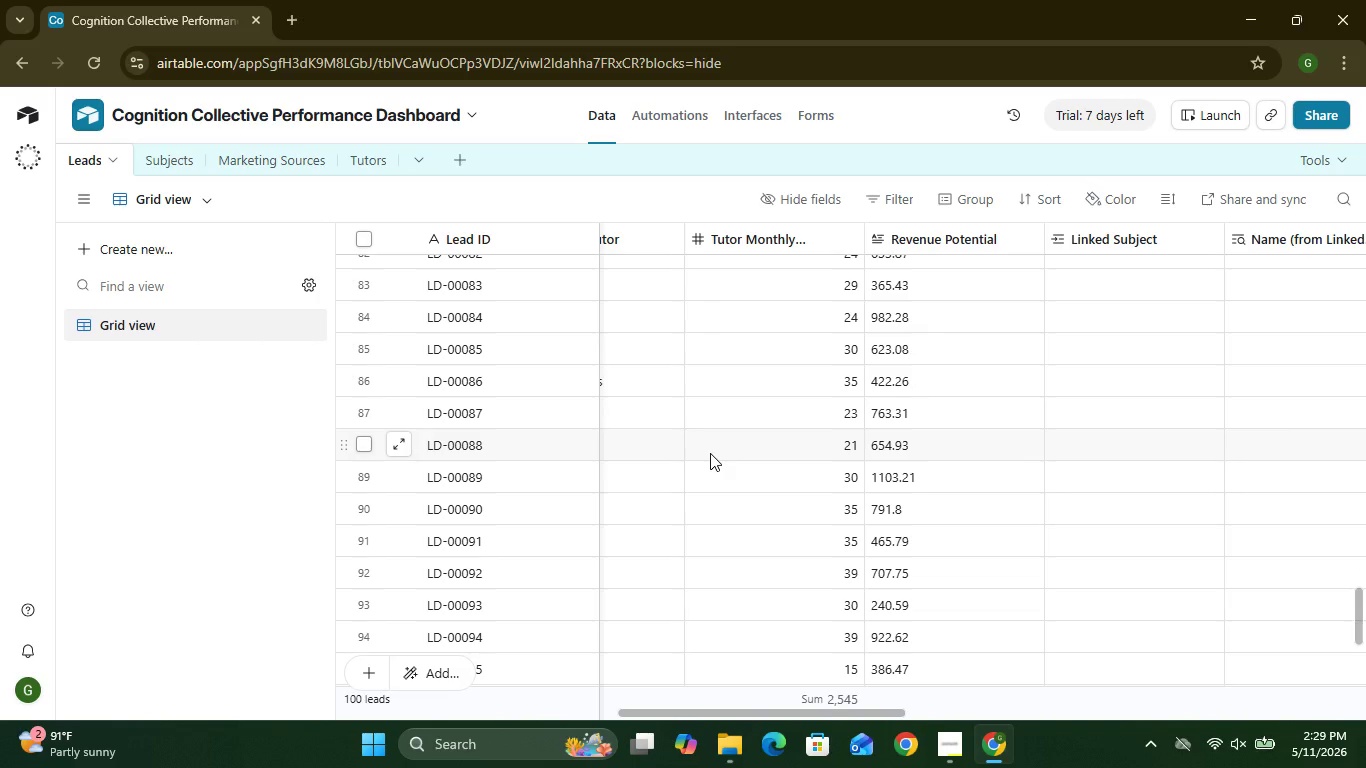 
left_click([355, 166])
 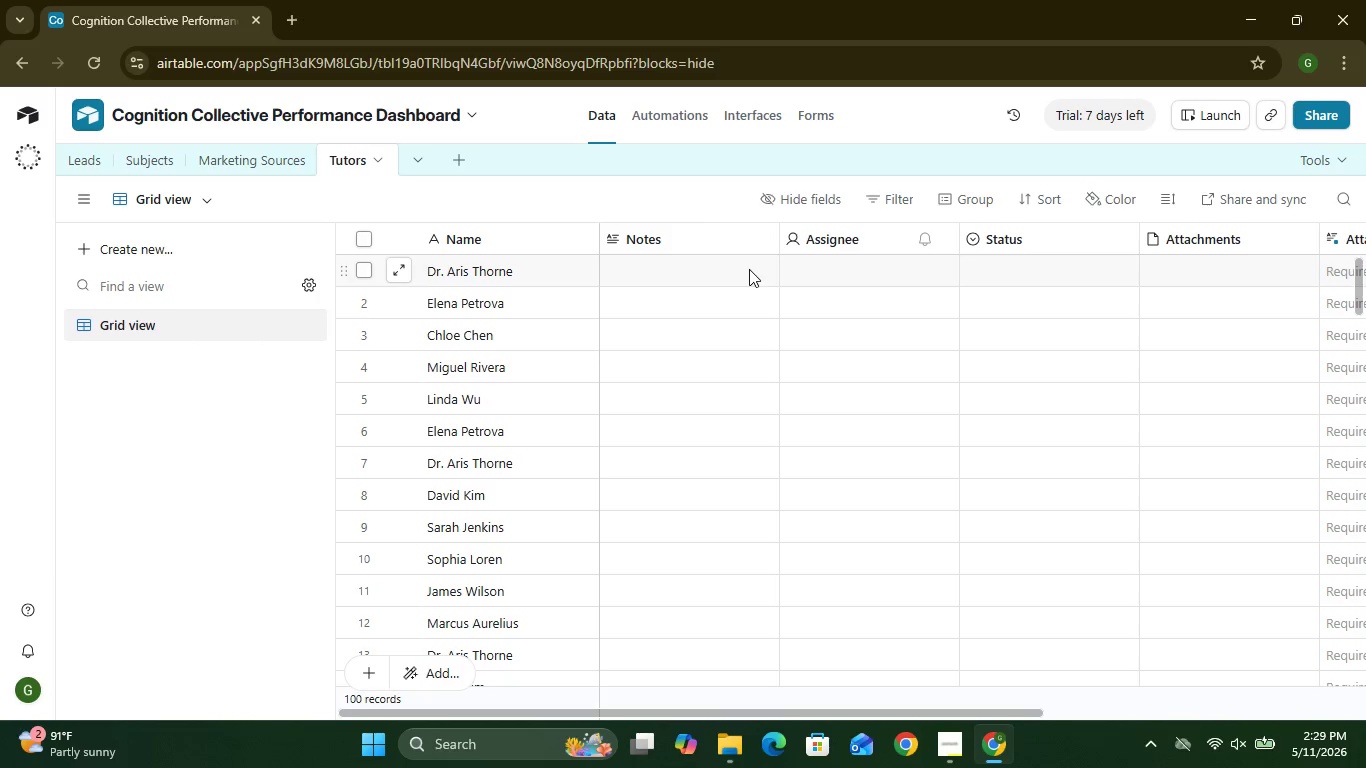 
wait(9.08)
 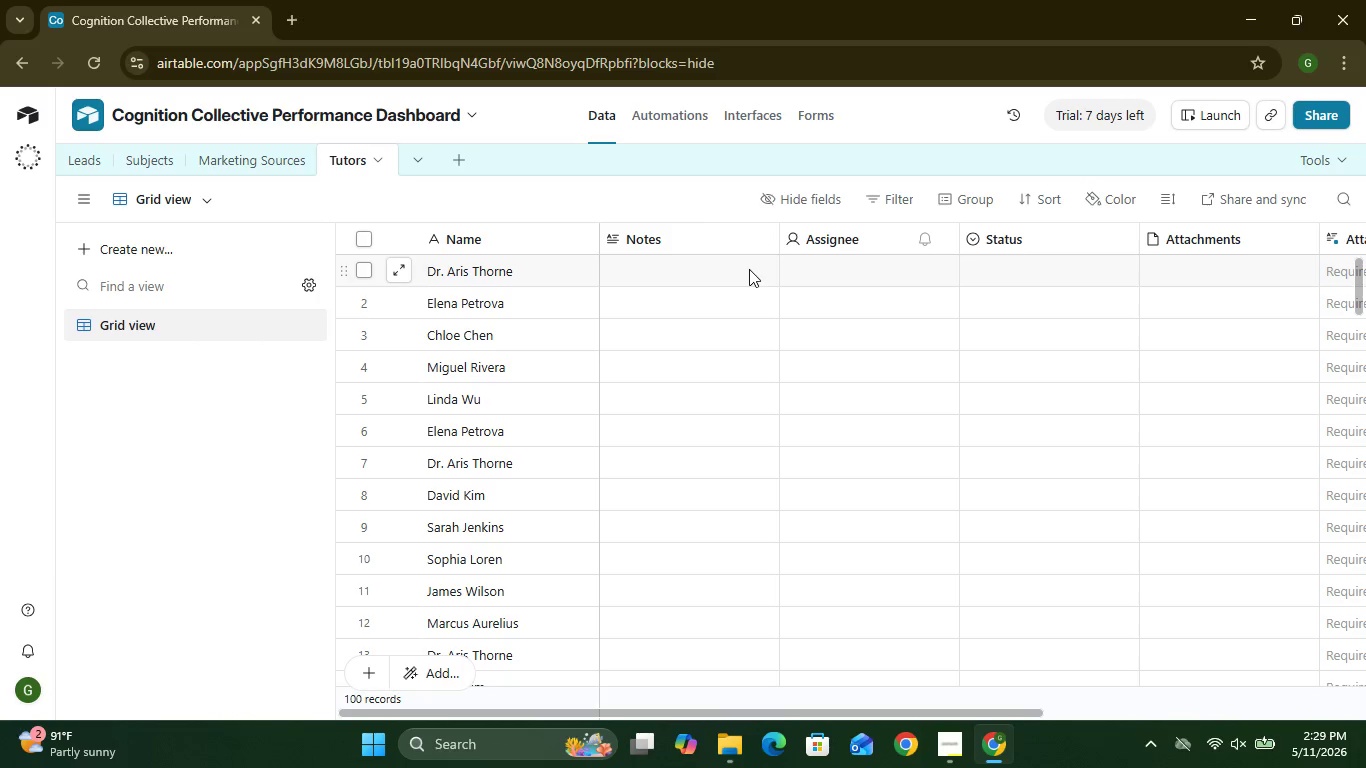 
left_click([1239, 251])
 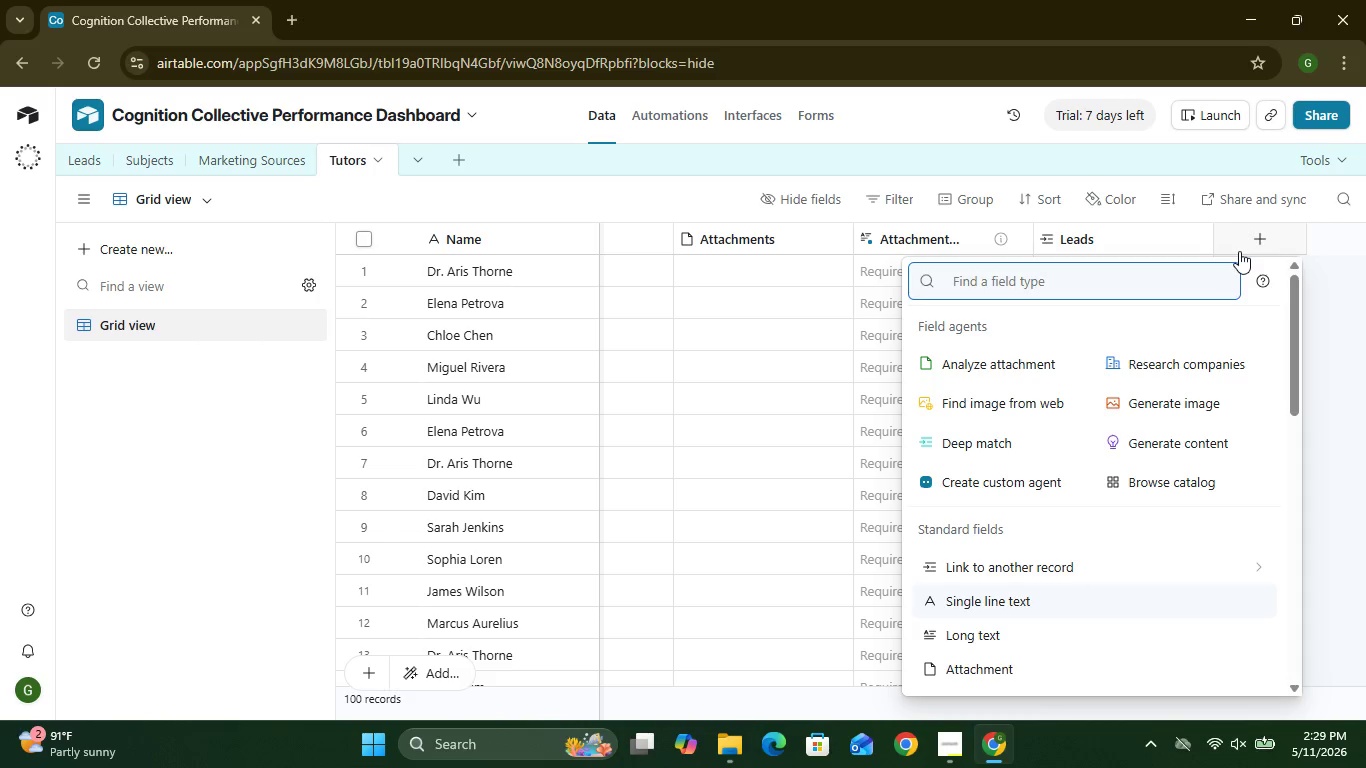 
wait(12.11)
 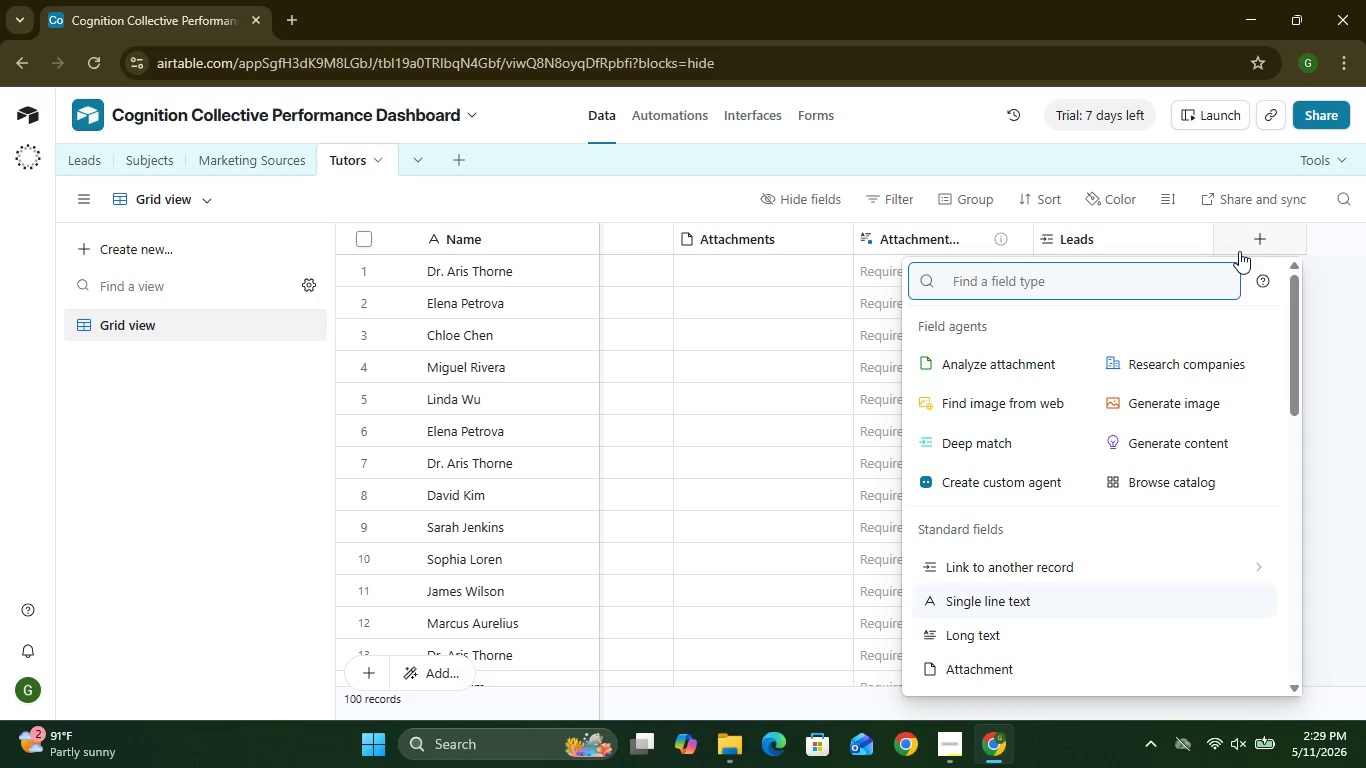 
left_click([965, 602])
 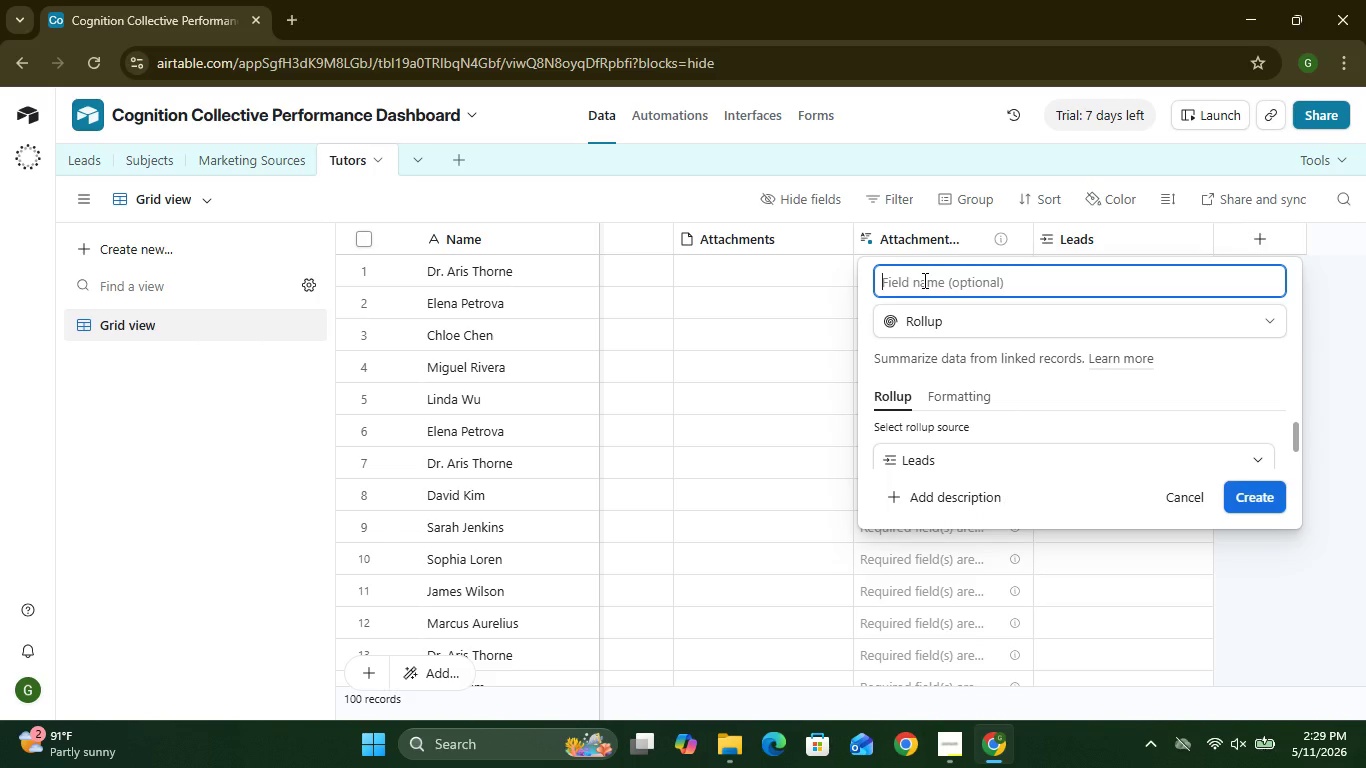 
left_click([923, 280])
 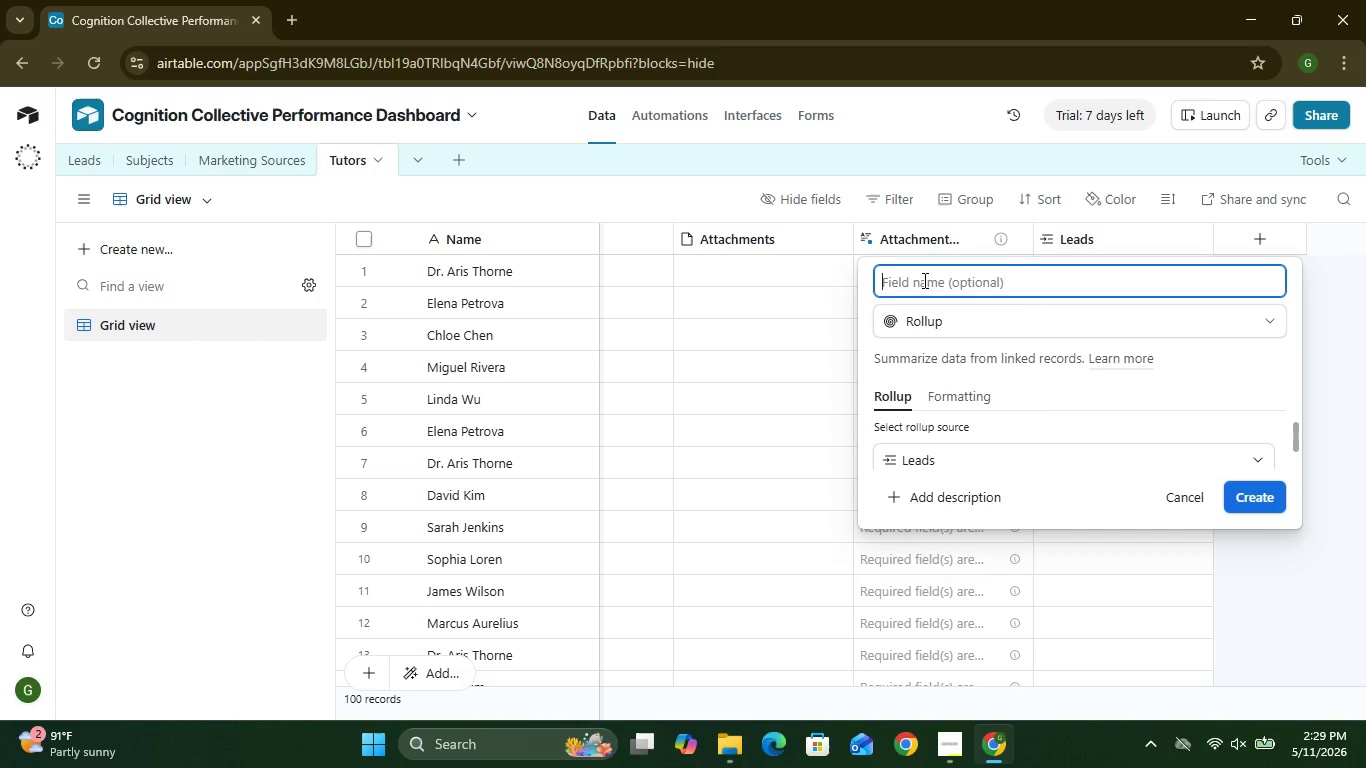 
type(Booked Hours)
 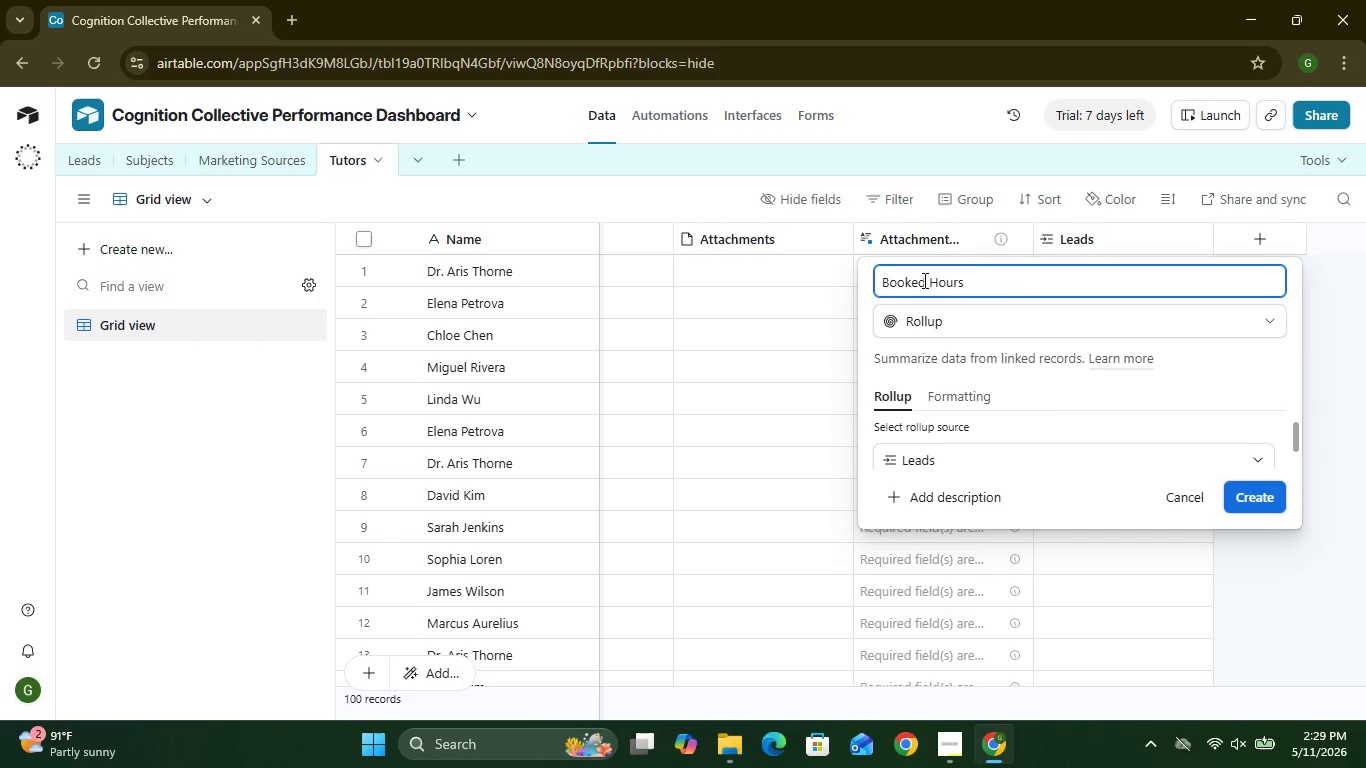 
wait(7.75)
 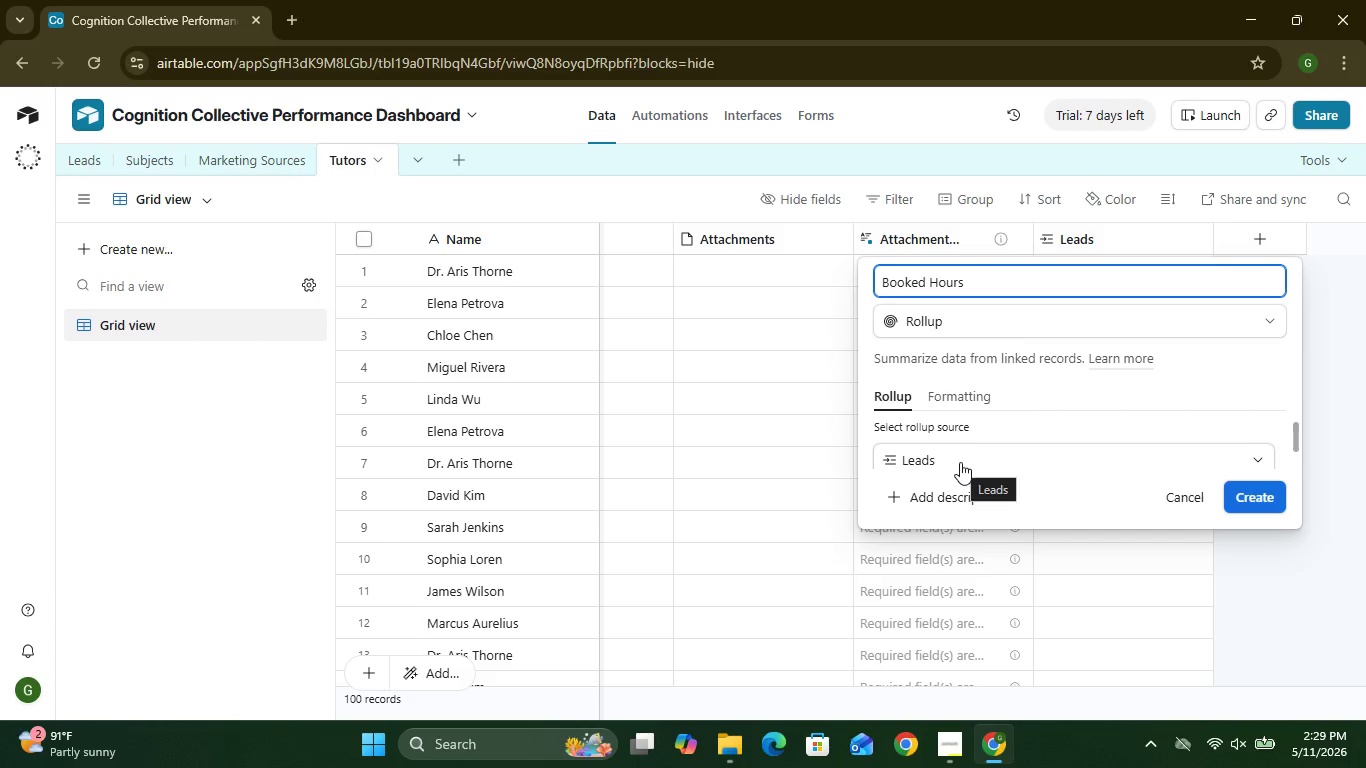 
left_click([960, 462])
 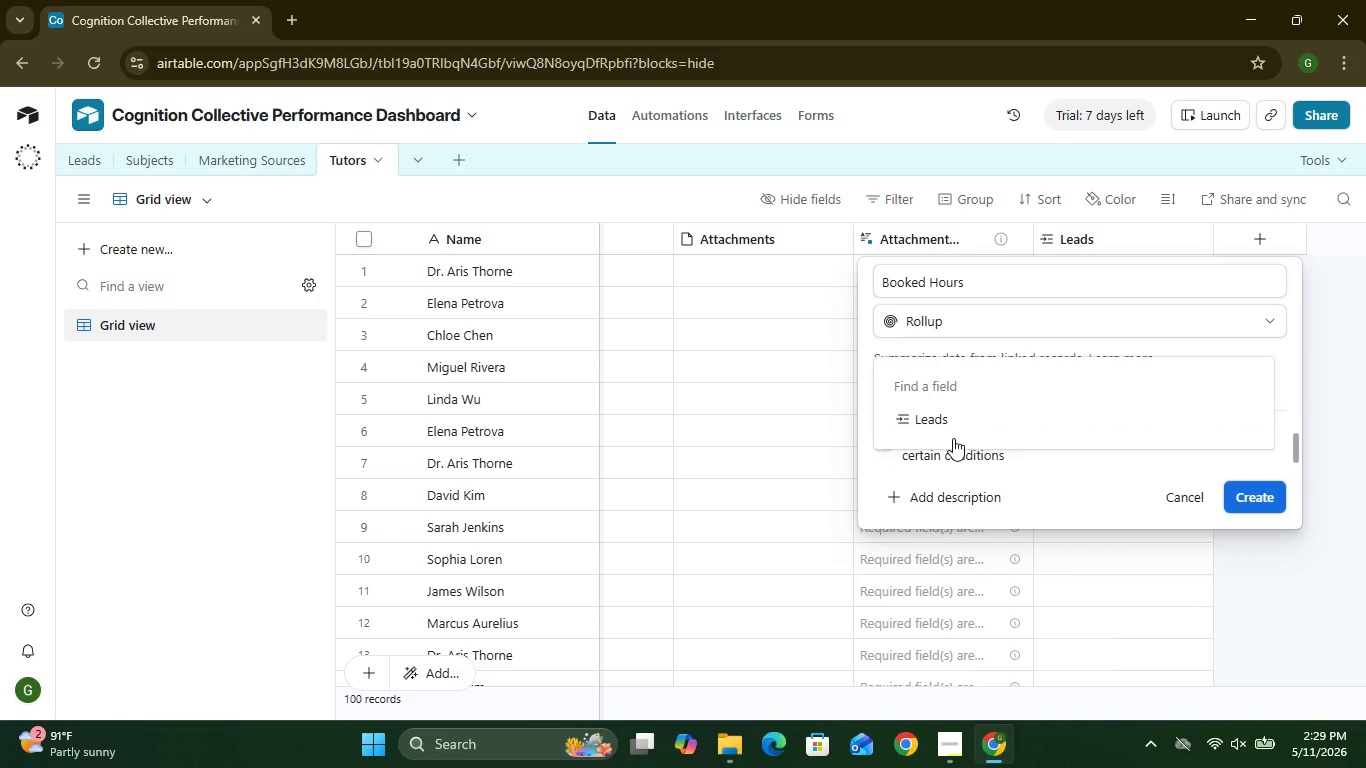 
wait(6.19)
 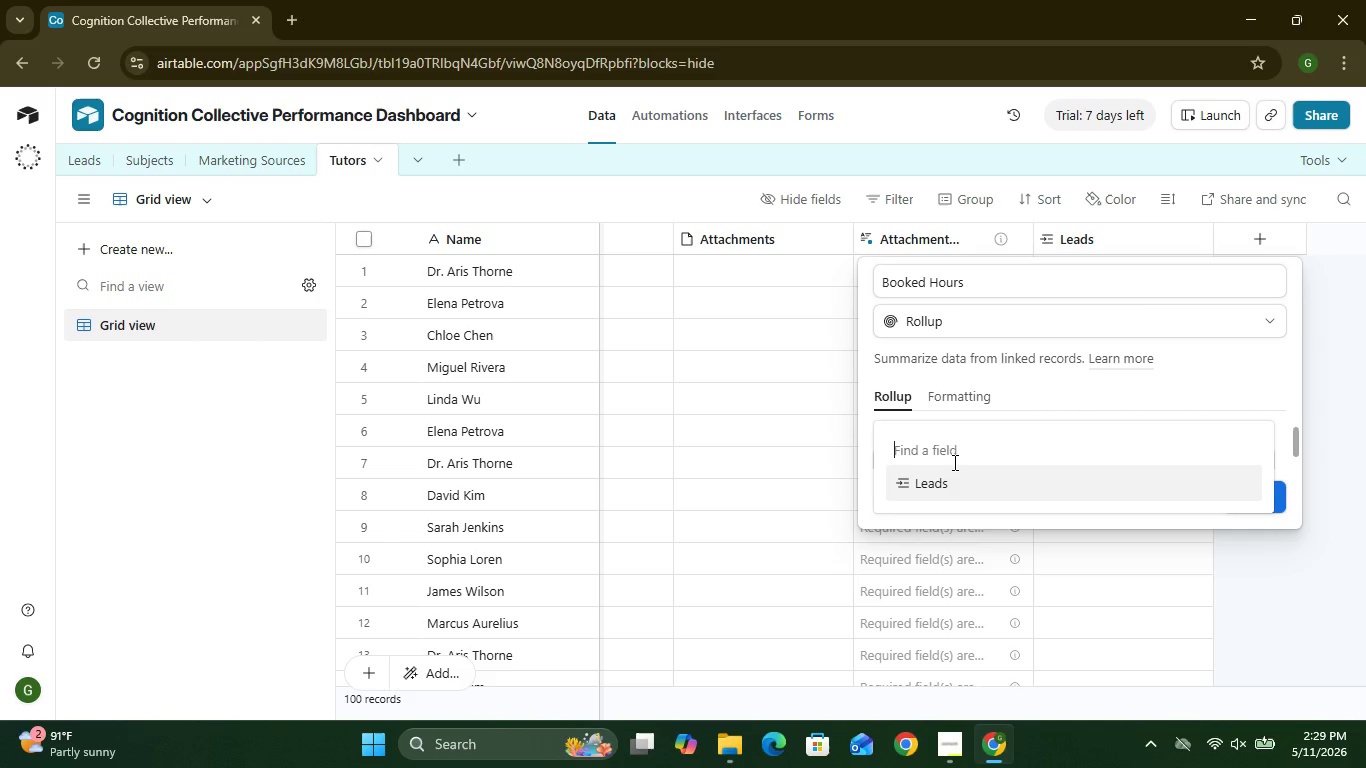 
left_click([953, 438])
 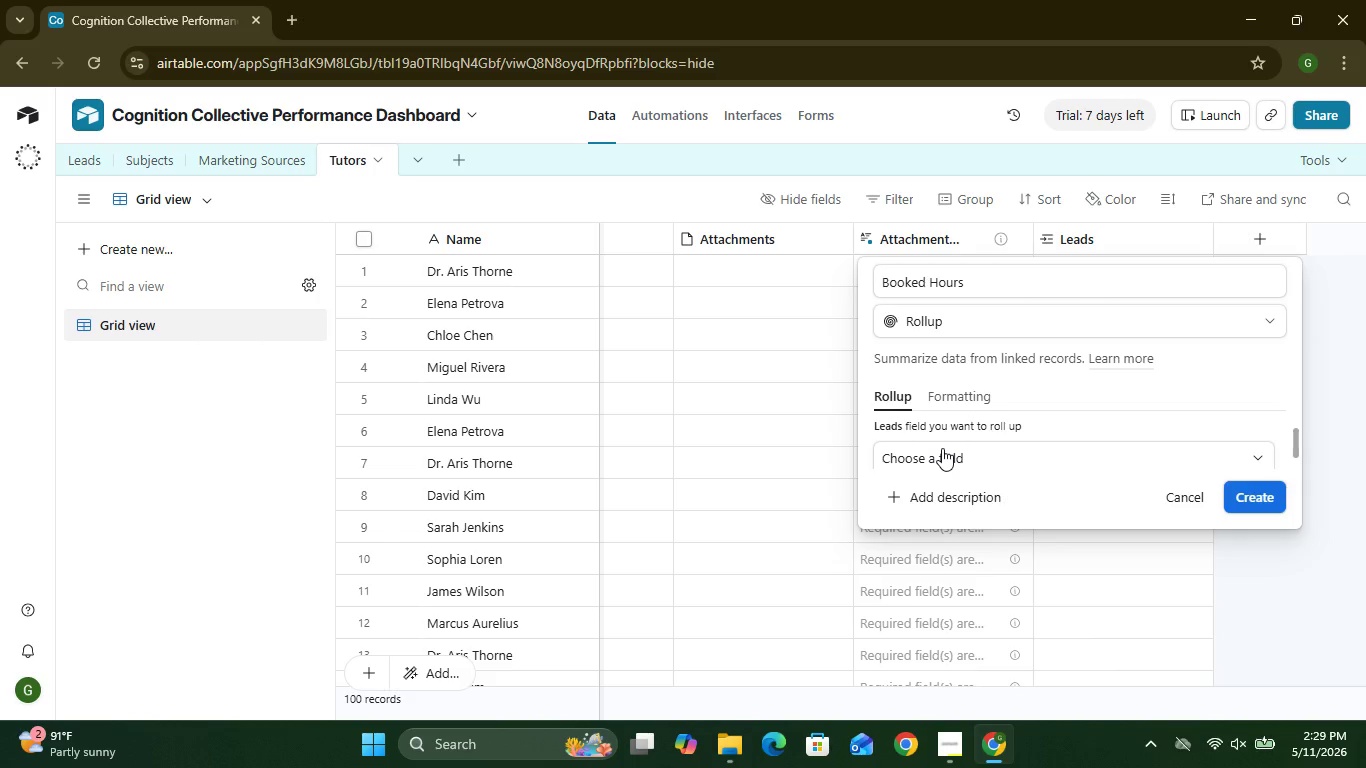 
left_click([942, 448])
 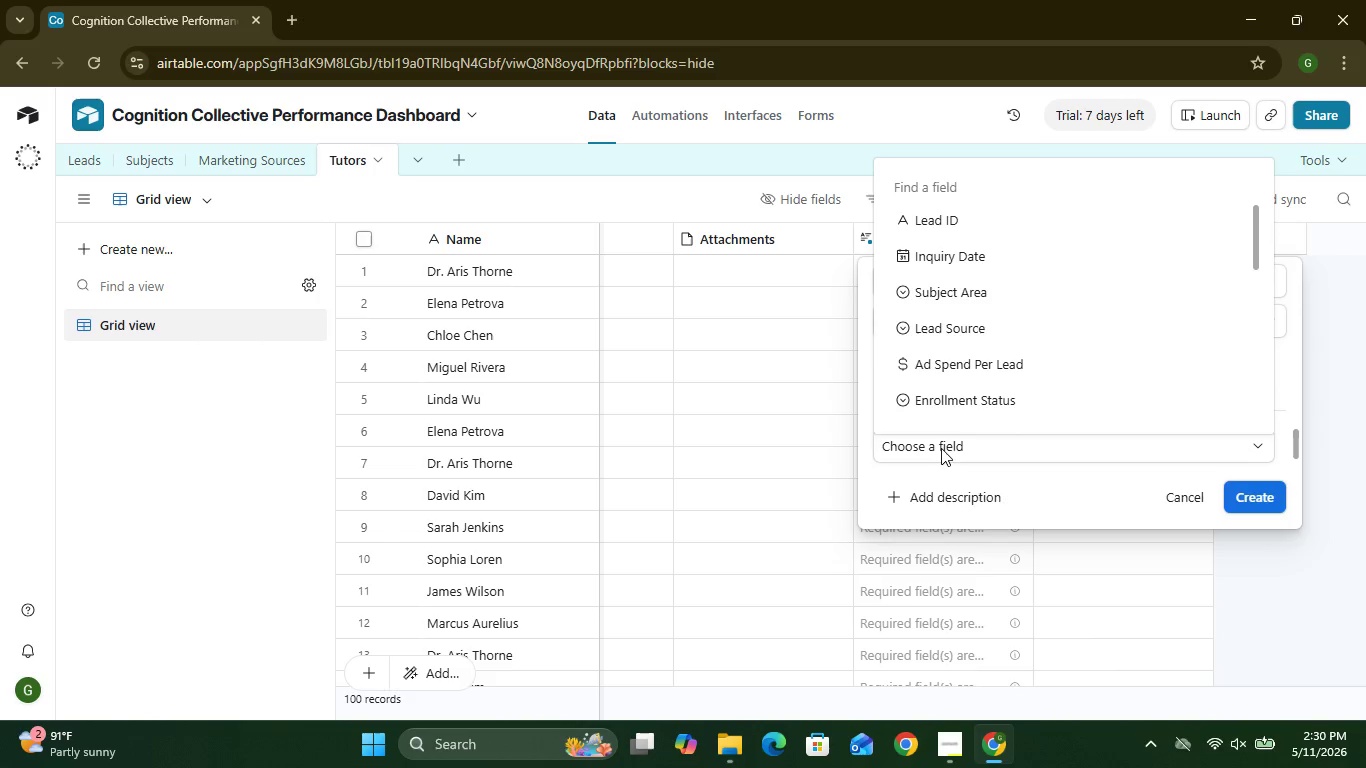 
wait(12.36)
 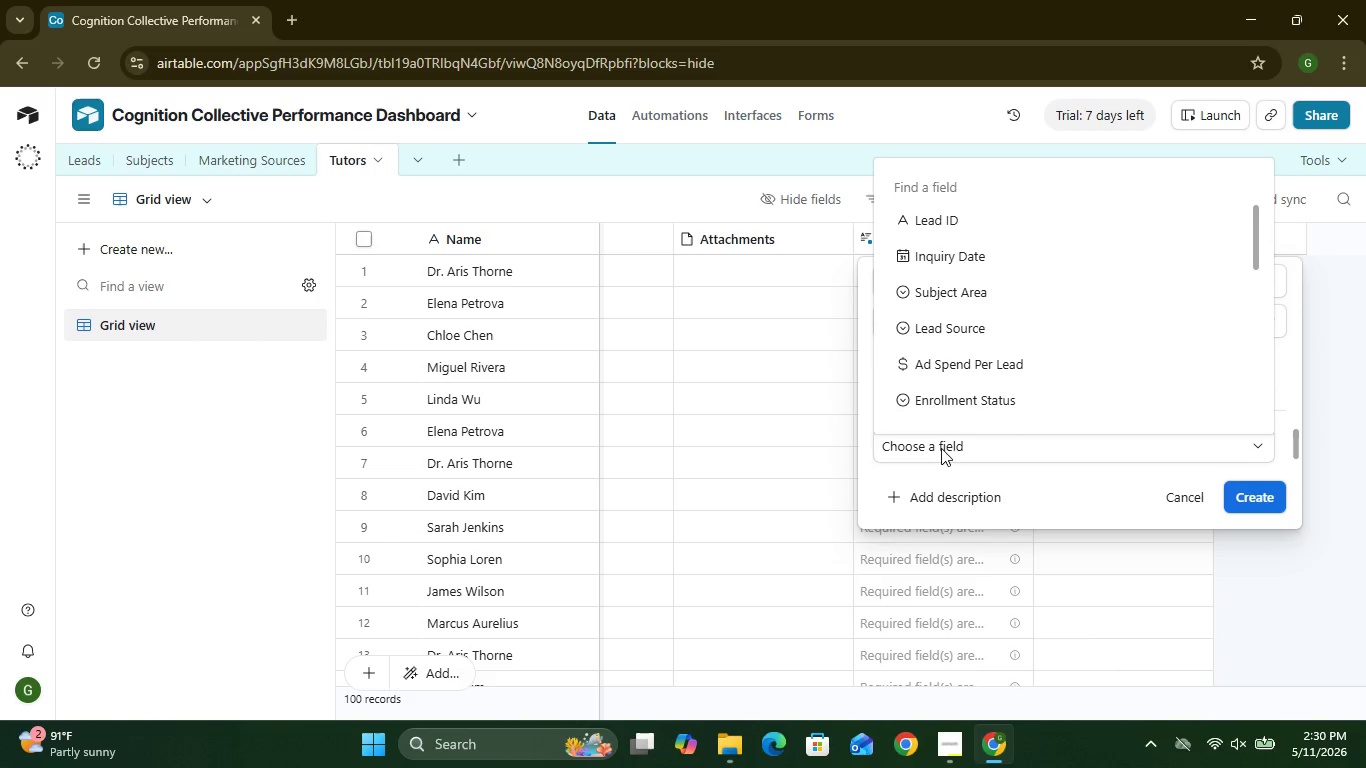 
mouse_move([939, 383])
 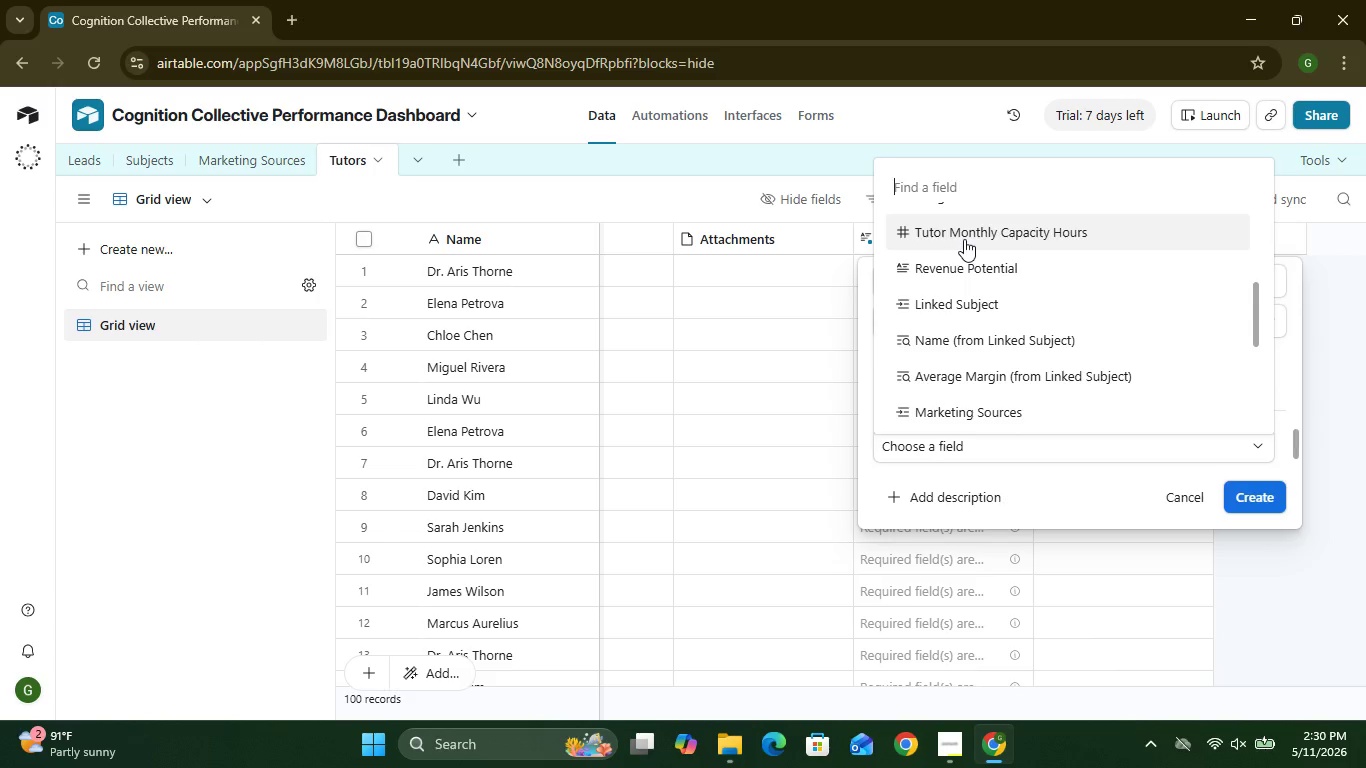 
left_click([964, 239])
 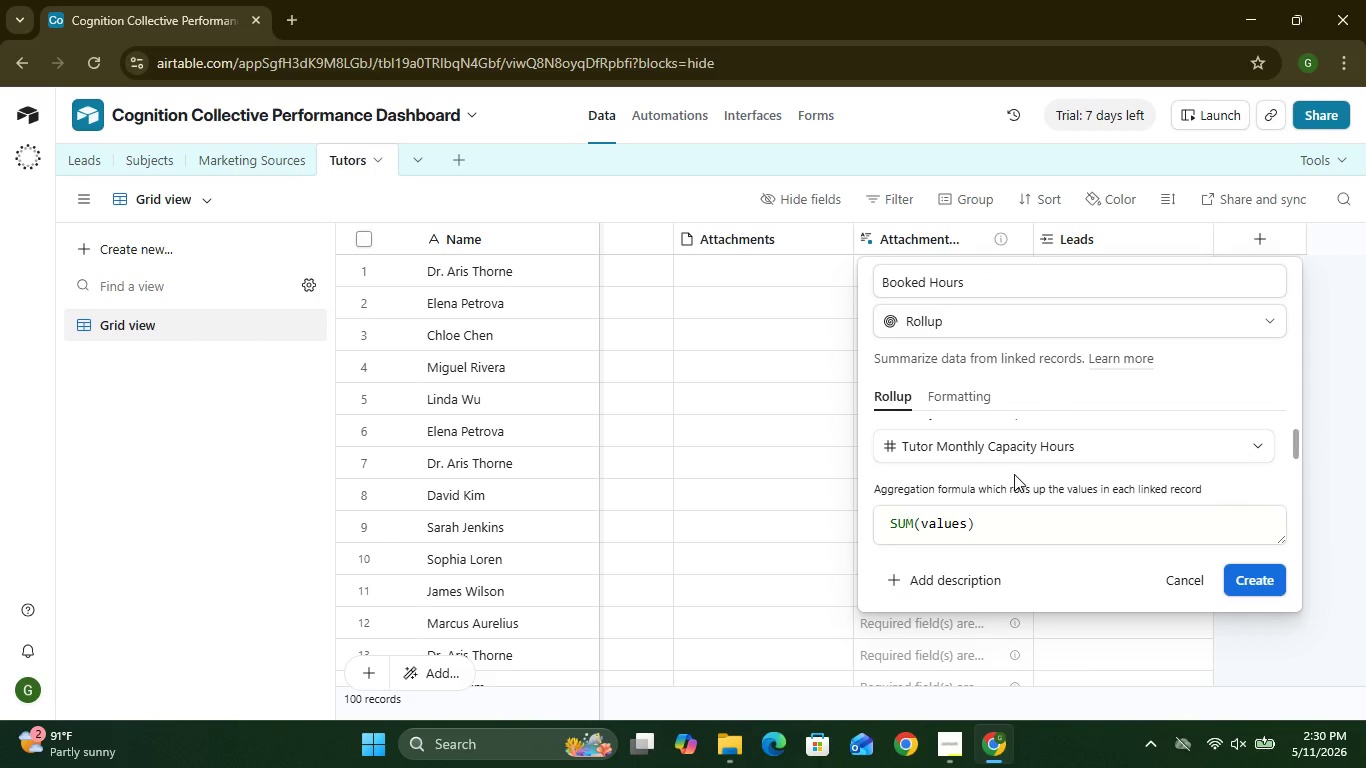 
wait(7.69)
 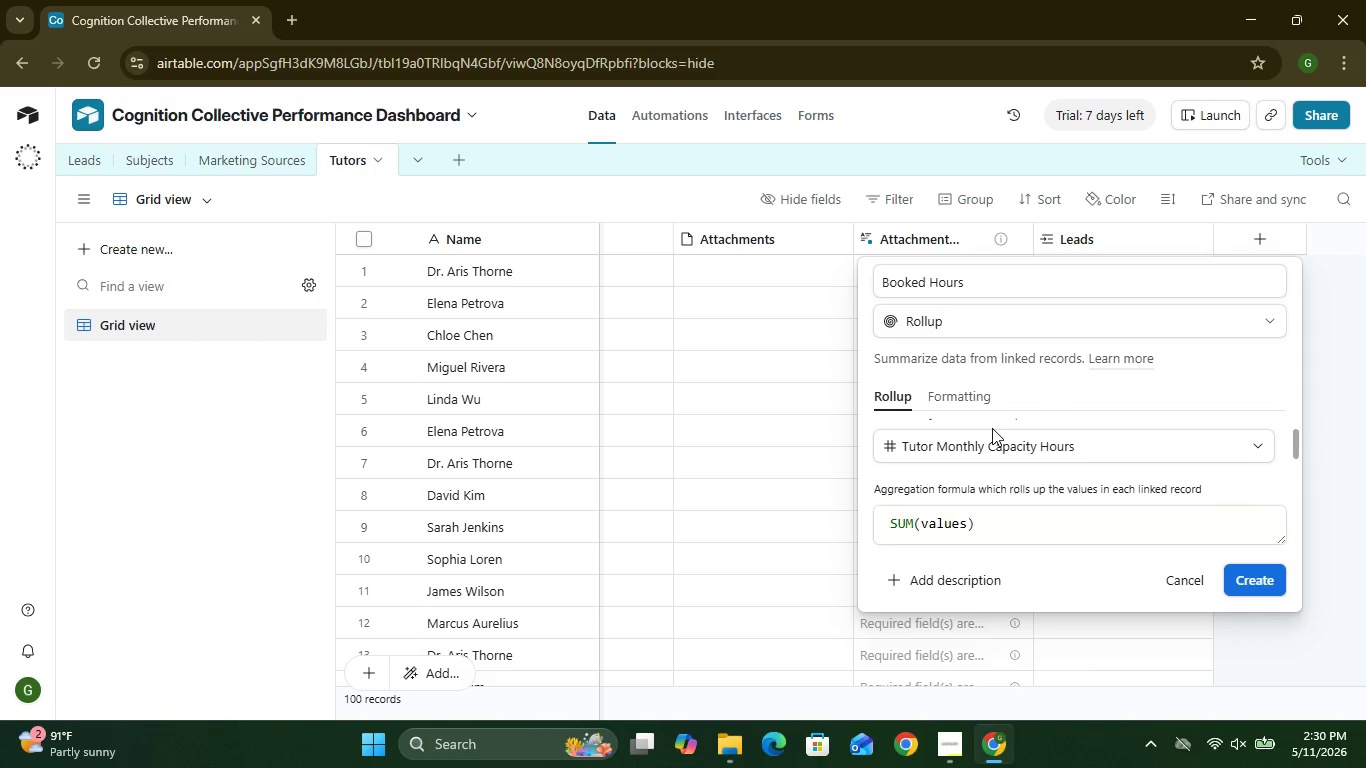 
left_click([1251, 583])
 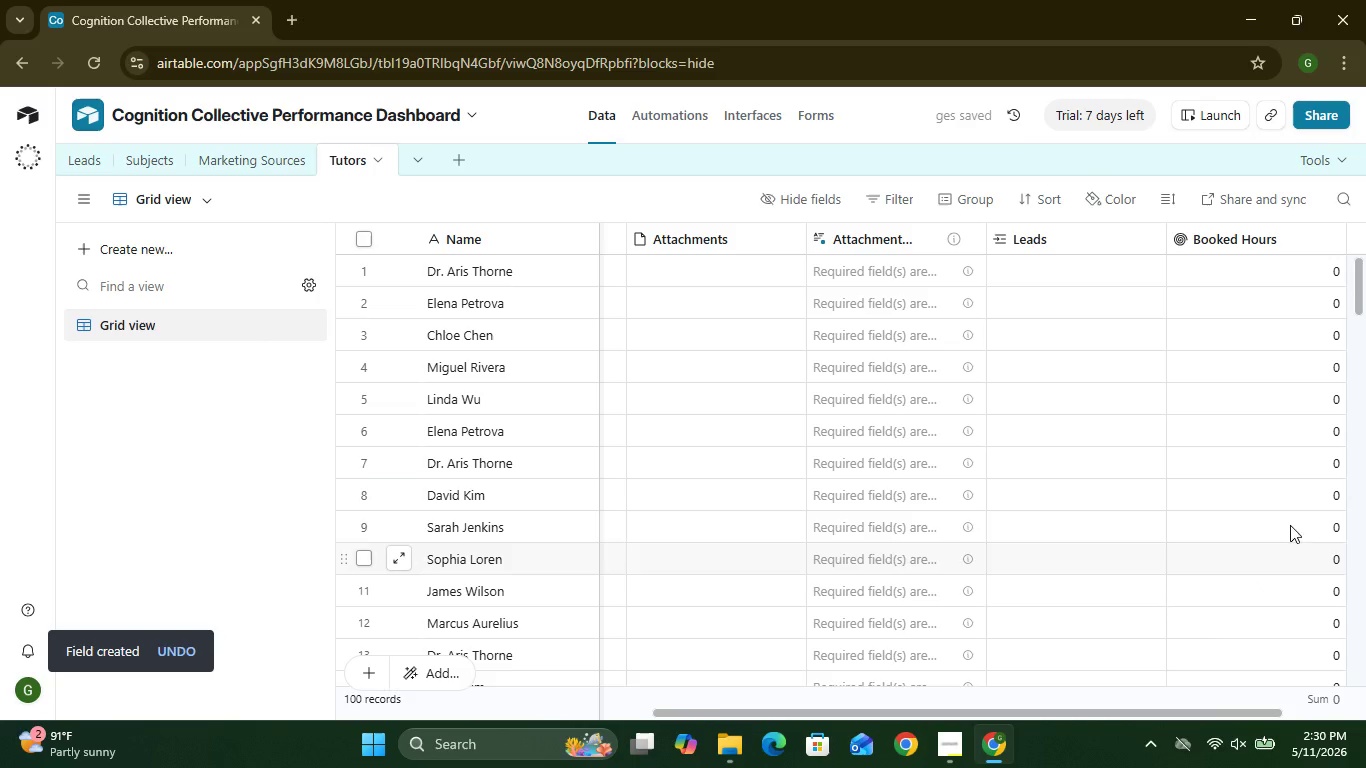 
wait(7.38)
 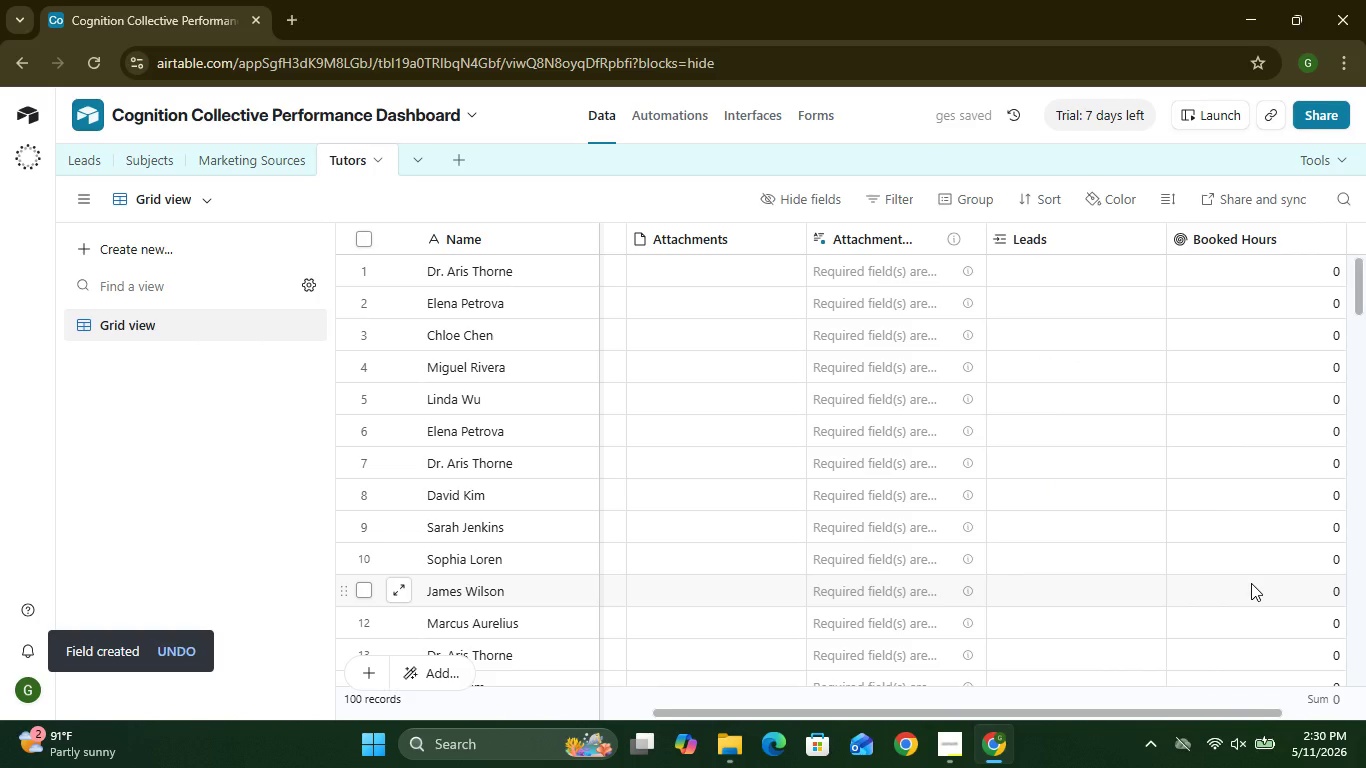 
left_click([1256, 238])
 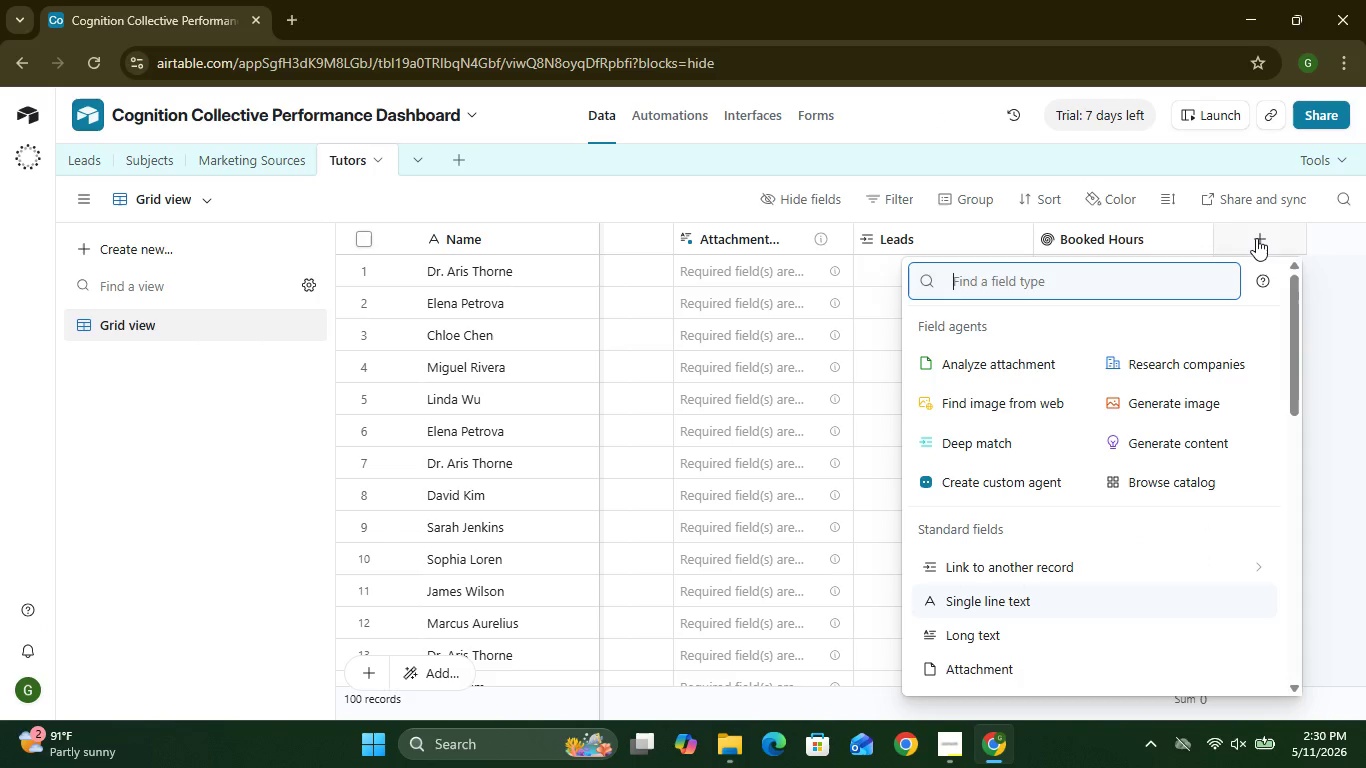 
wait(8.78)
 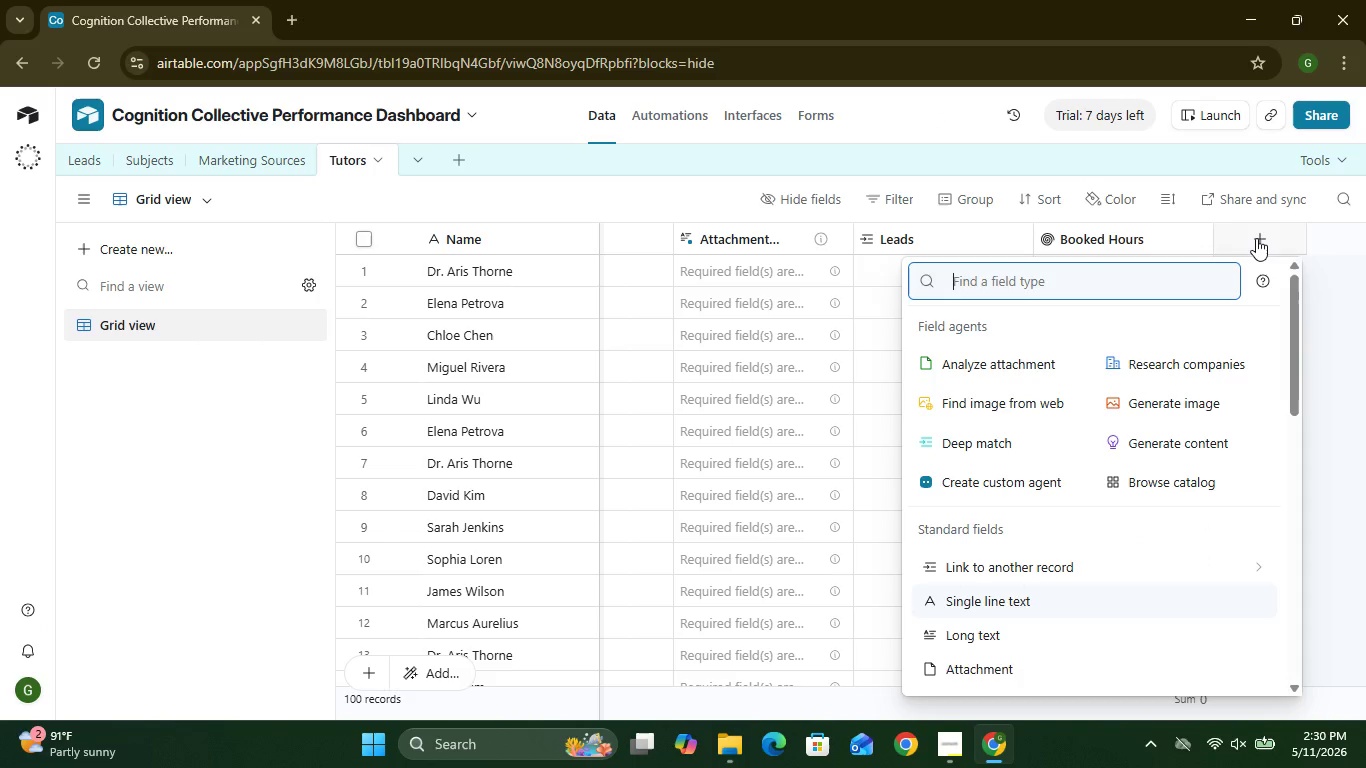 
left_click([939, 748])
 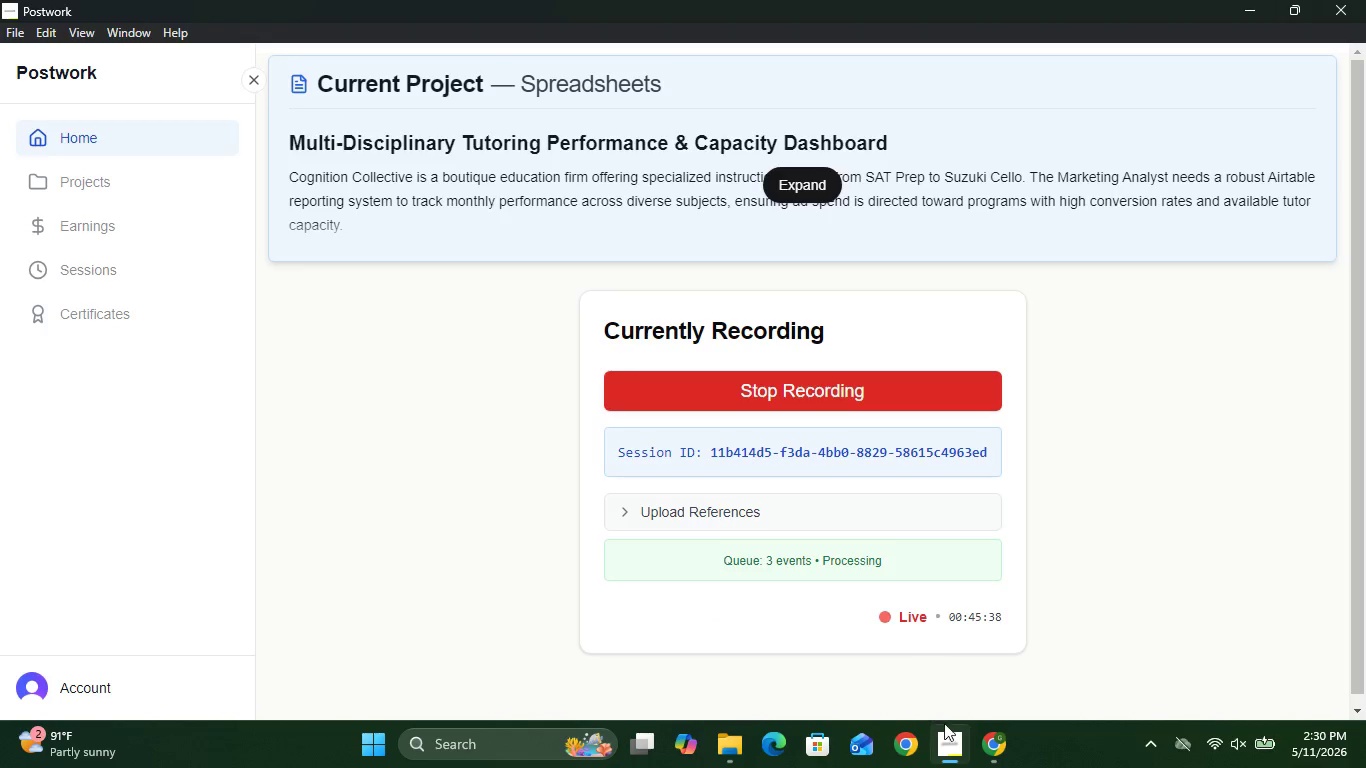 
left_click([987, 750])
 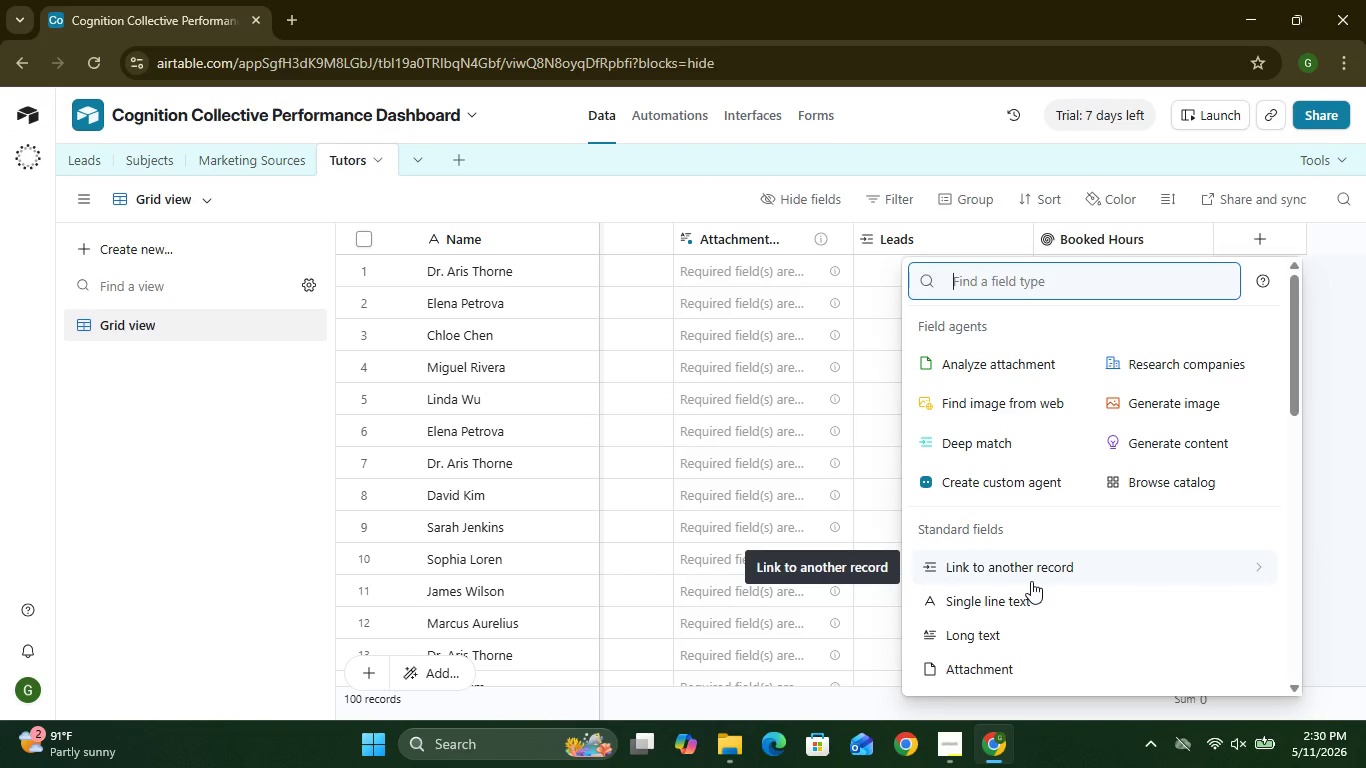 
mouse_move([1009, 629])
 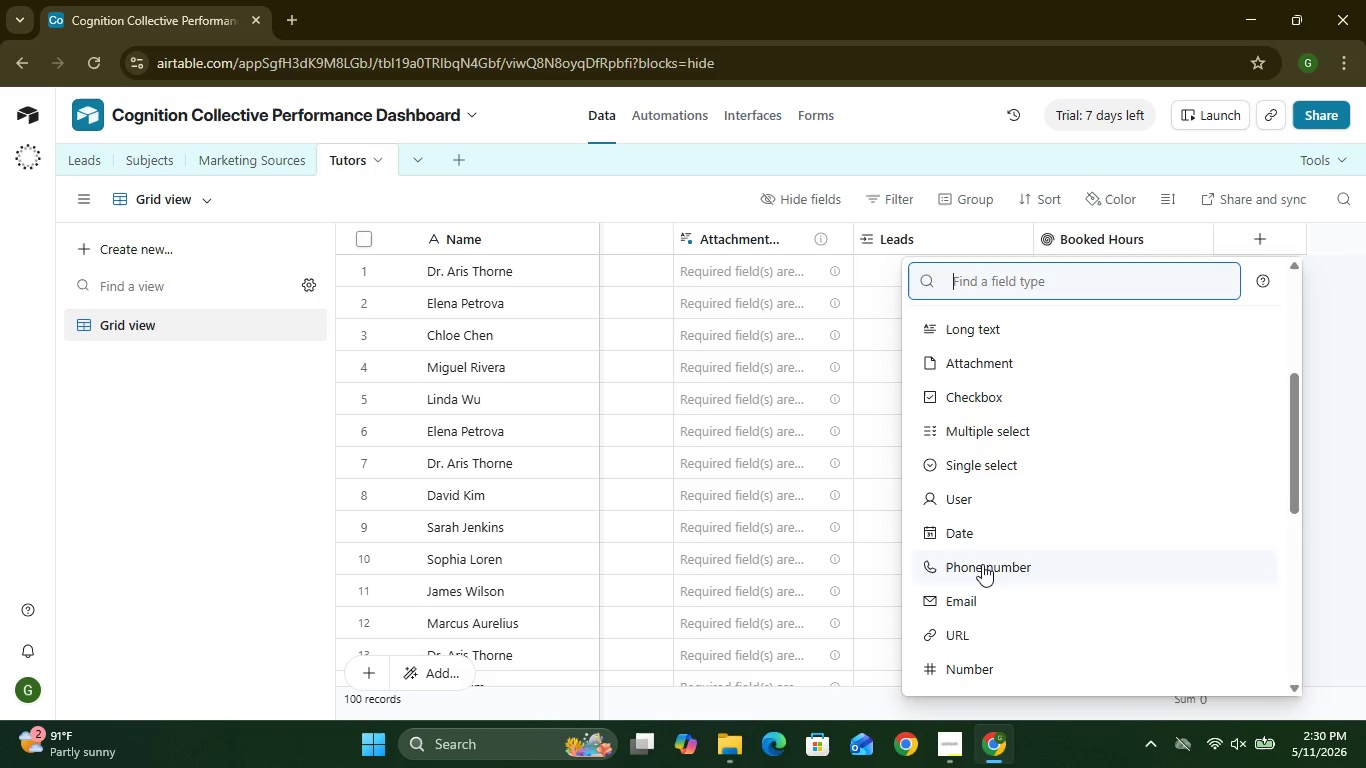 
mouse_move([956, 631])
 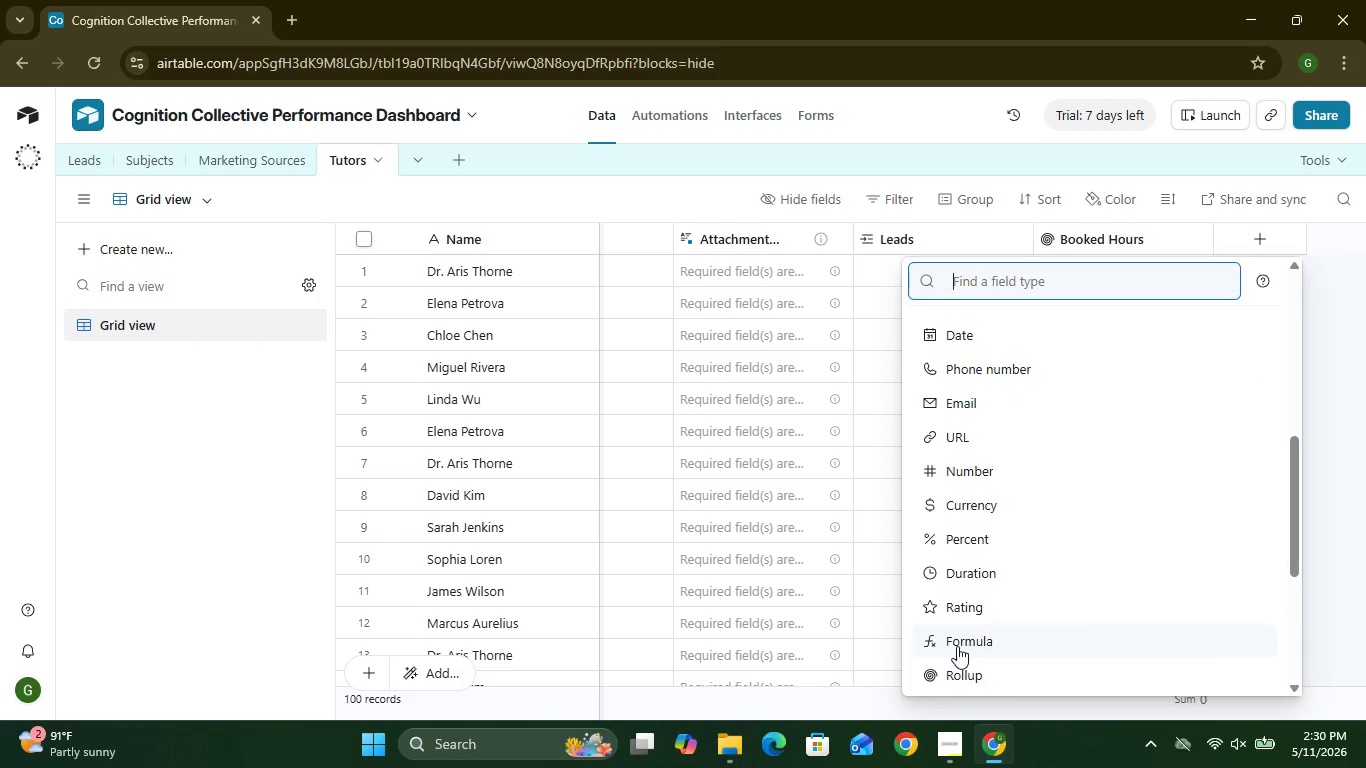 
mouse_move([962, 609])
 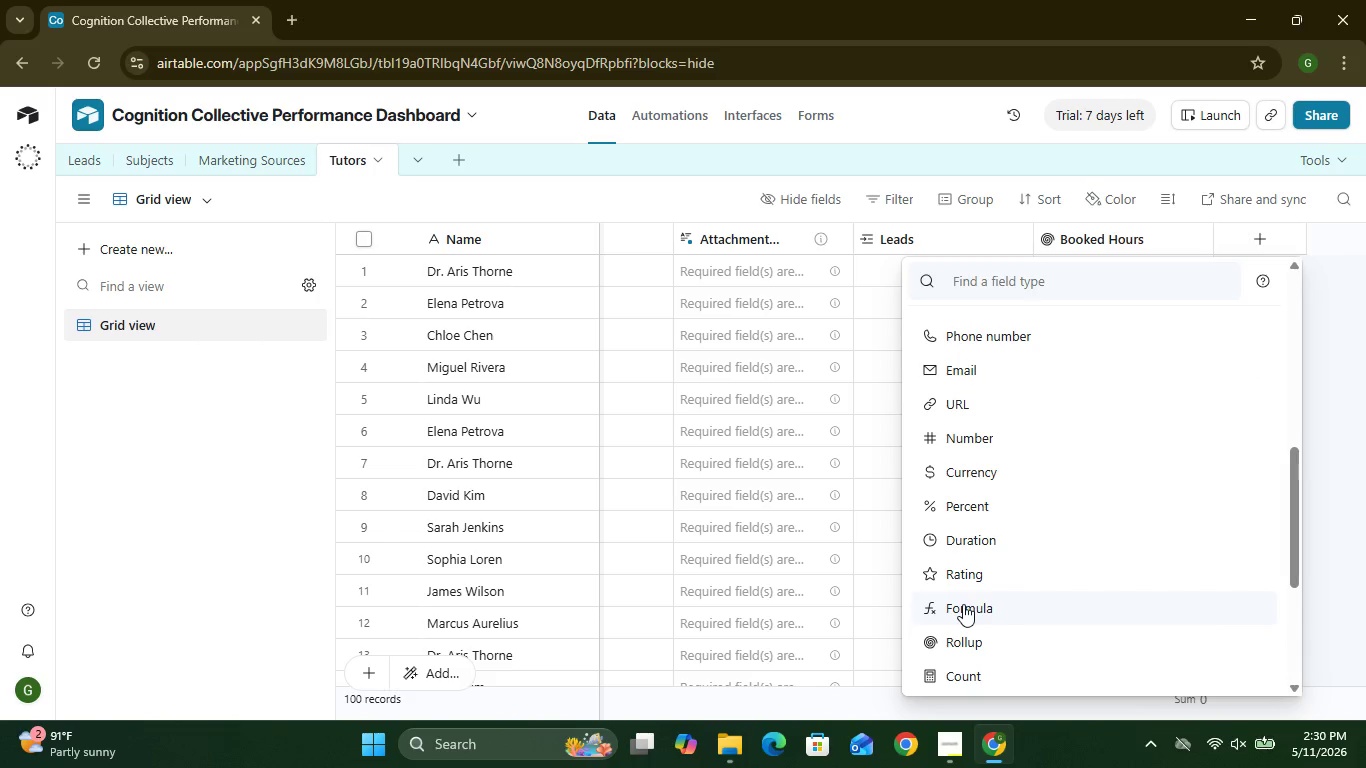 
left_click([963, 604])
 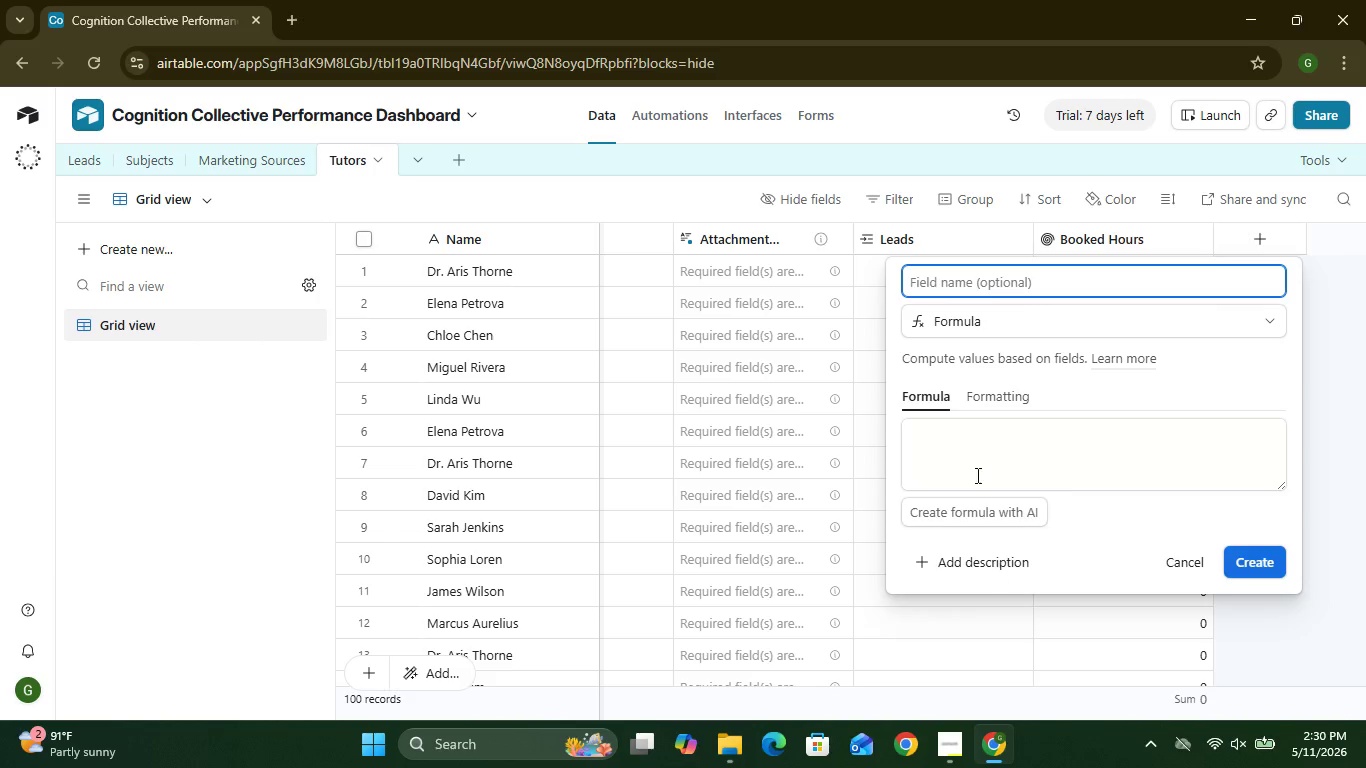 
wait(6.17)
 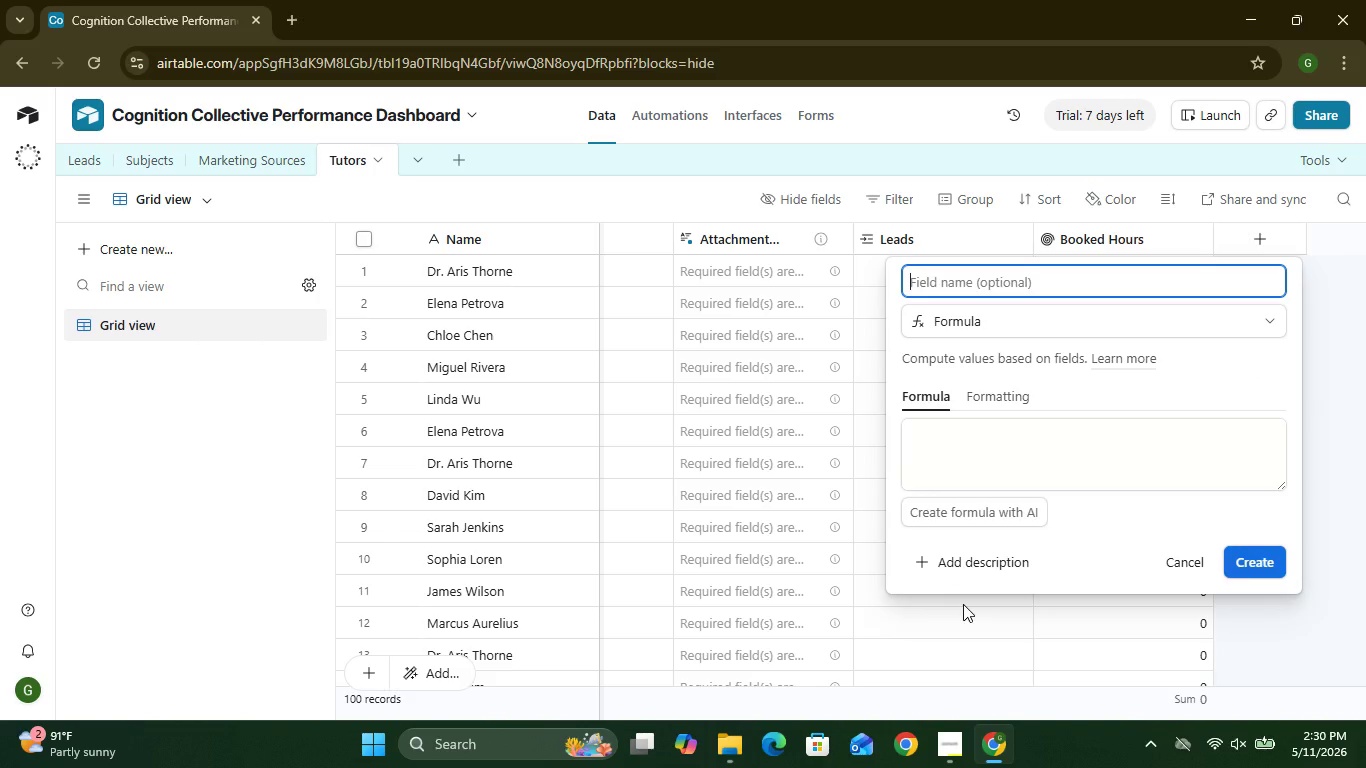 
type(Capacity Utilization %)
 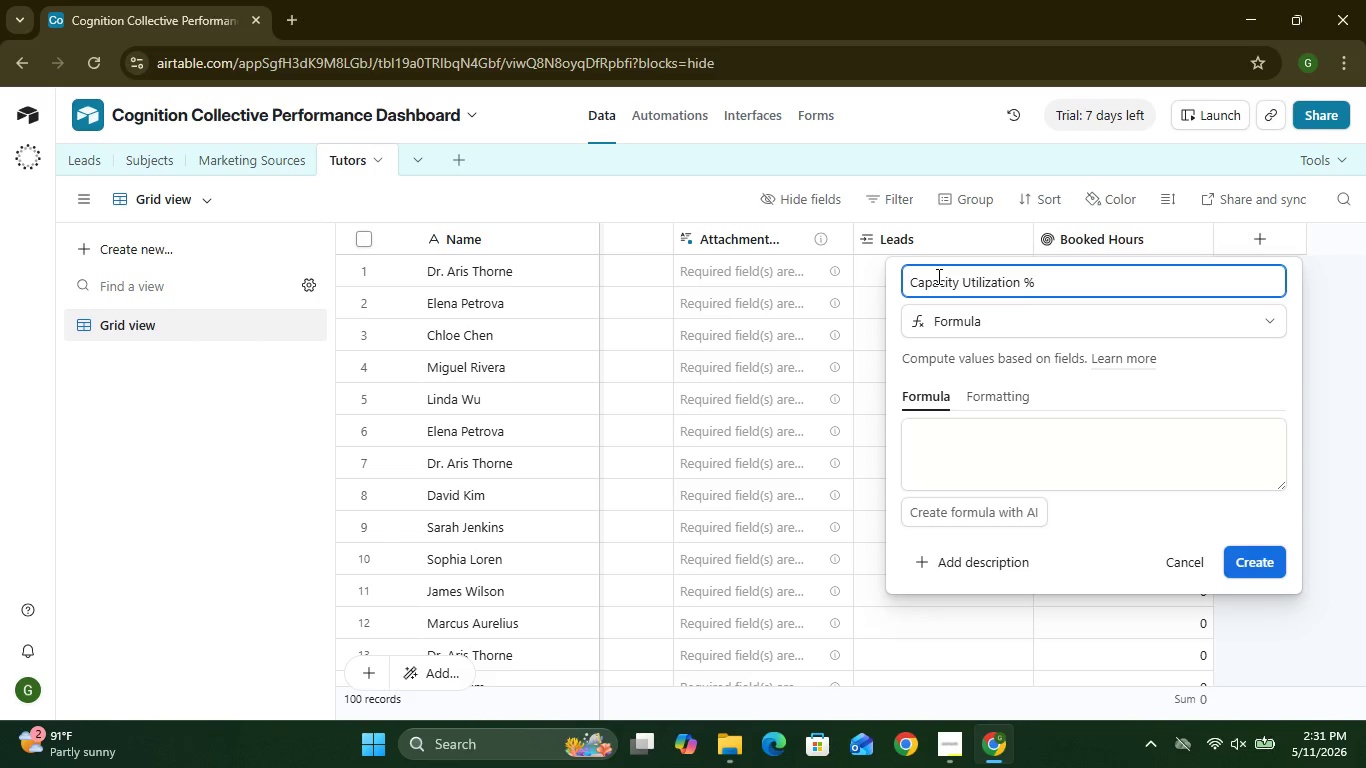 
wait(6.52)
 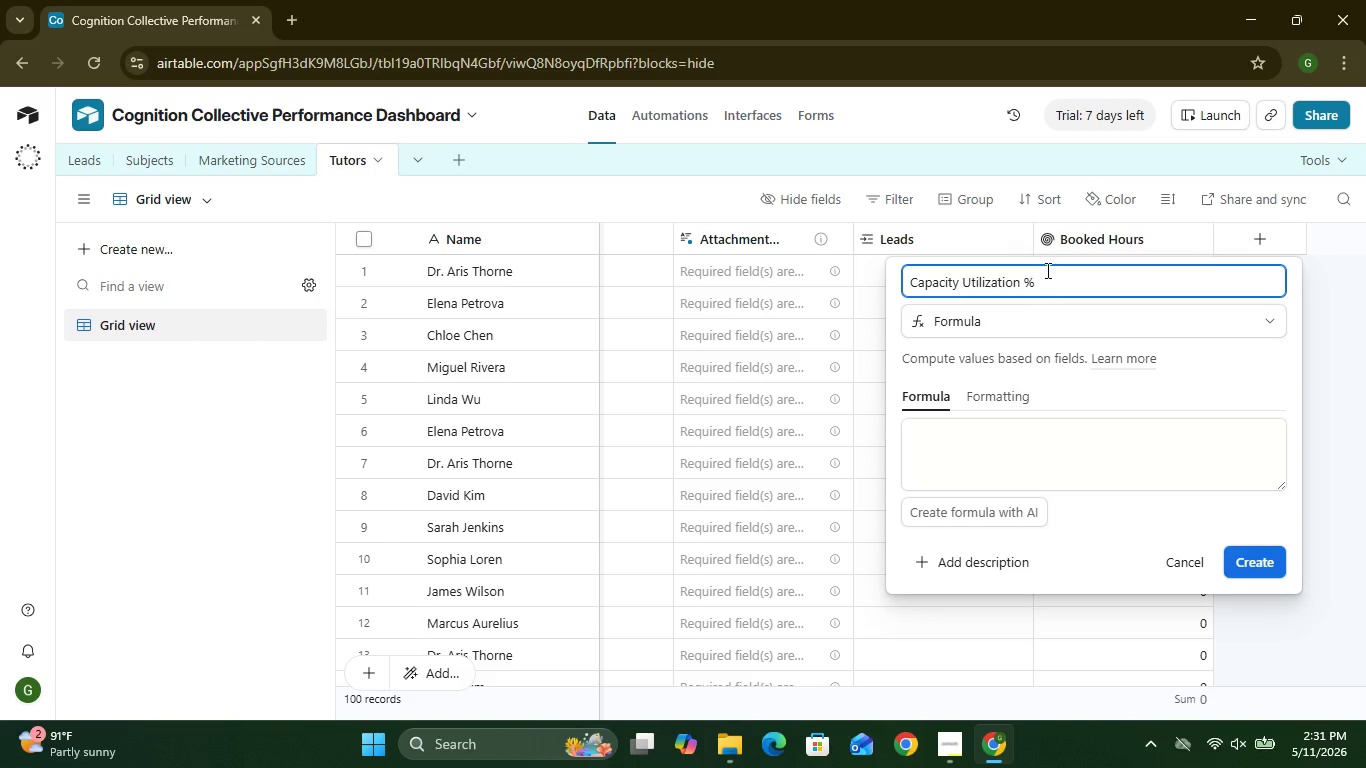 
left_click([988, 448])
 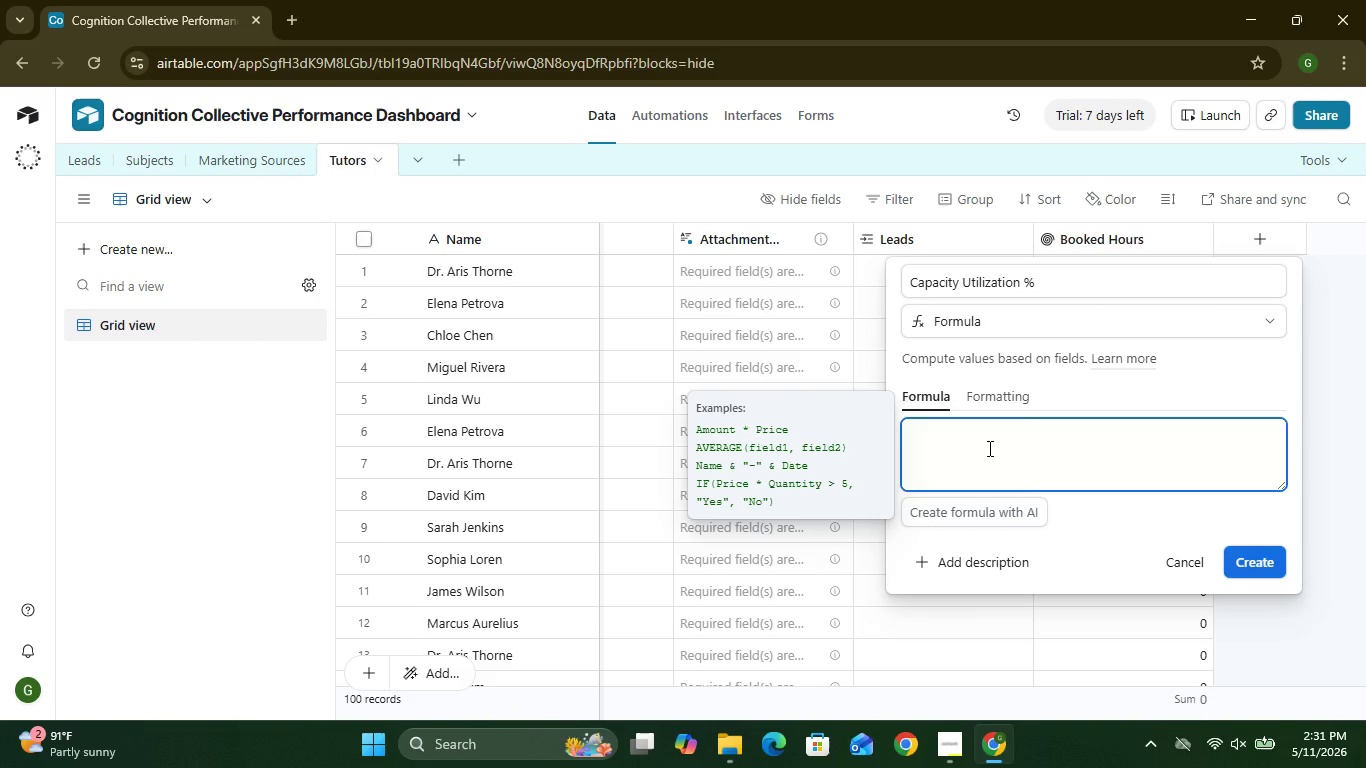 
type(({Bookr)
key(Backspace)
type(ed Hours)
 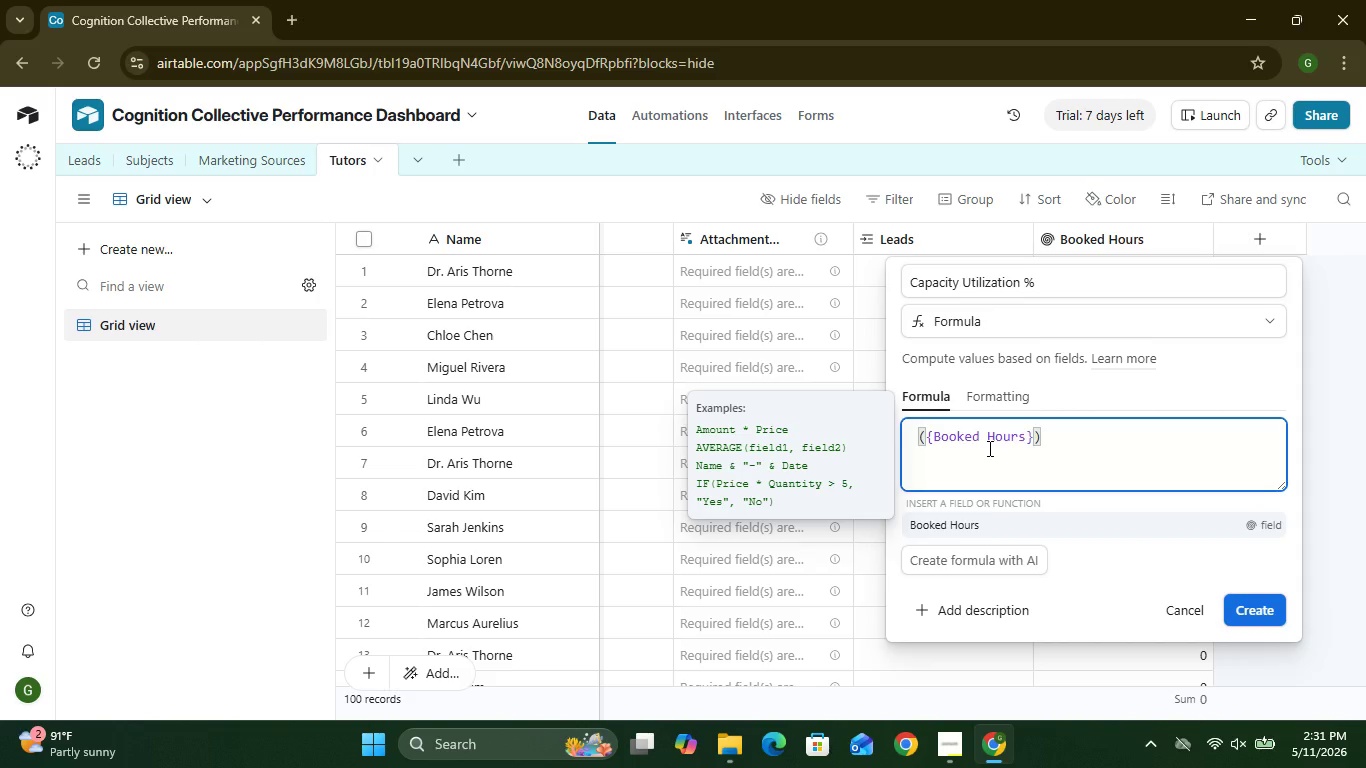 
left_click([1034, 434])
 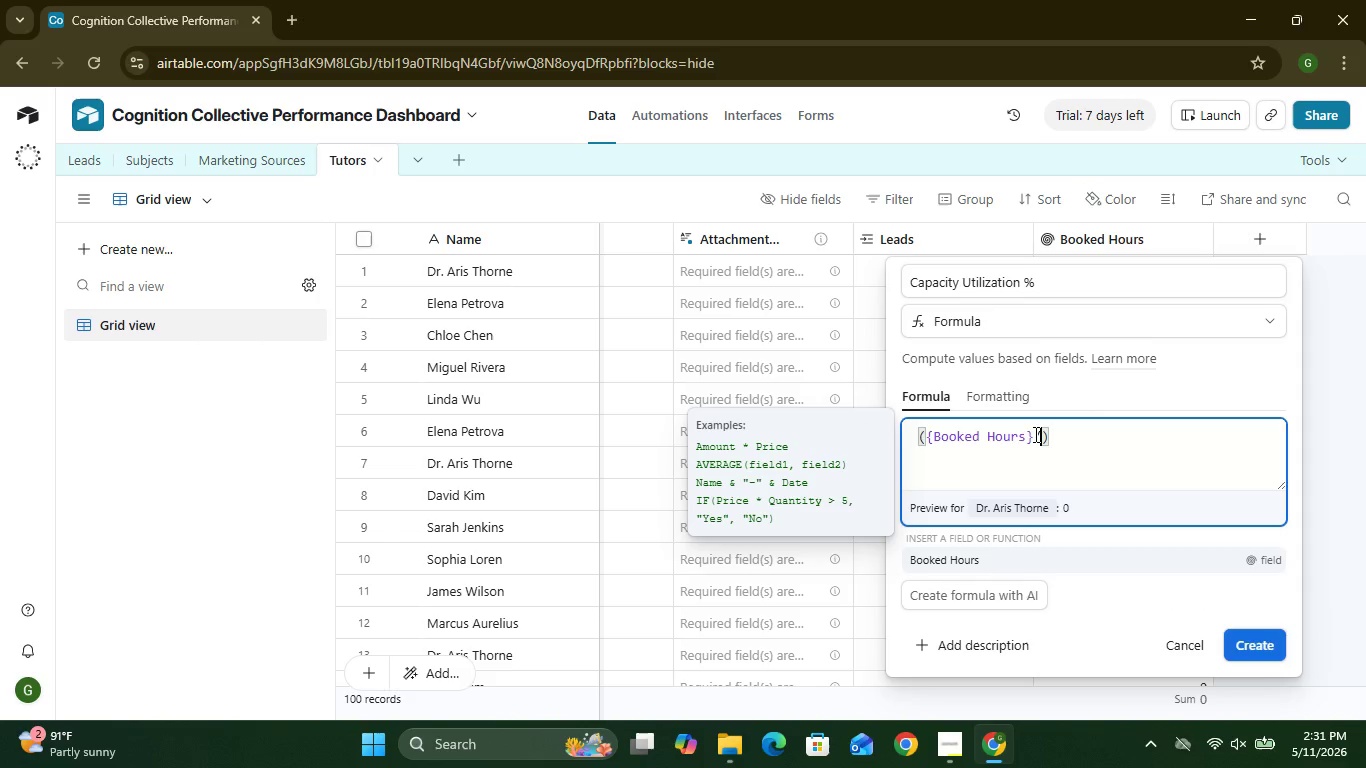 
type(/ [Tutor Monthly)
 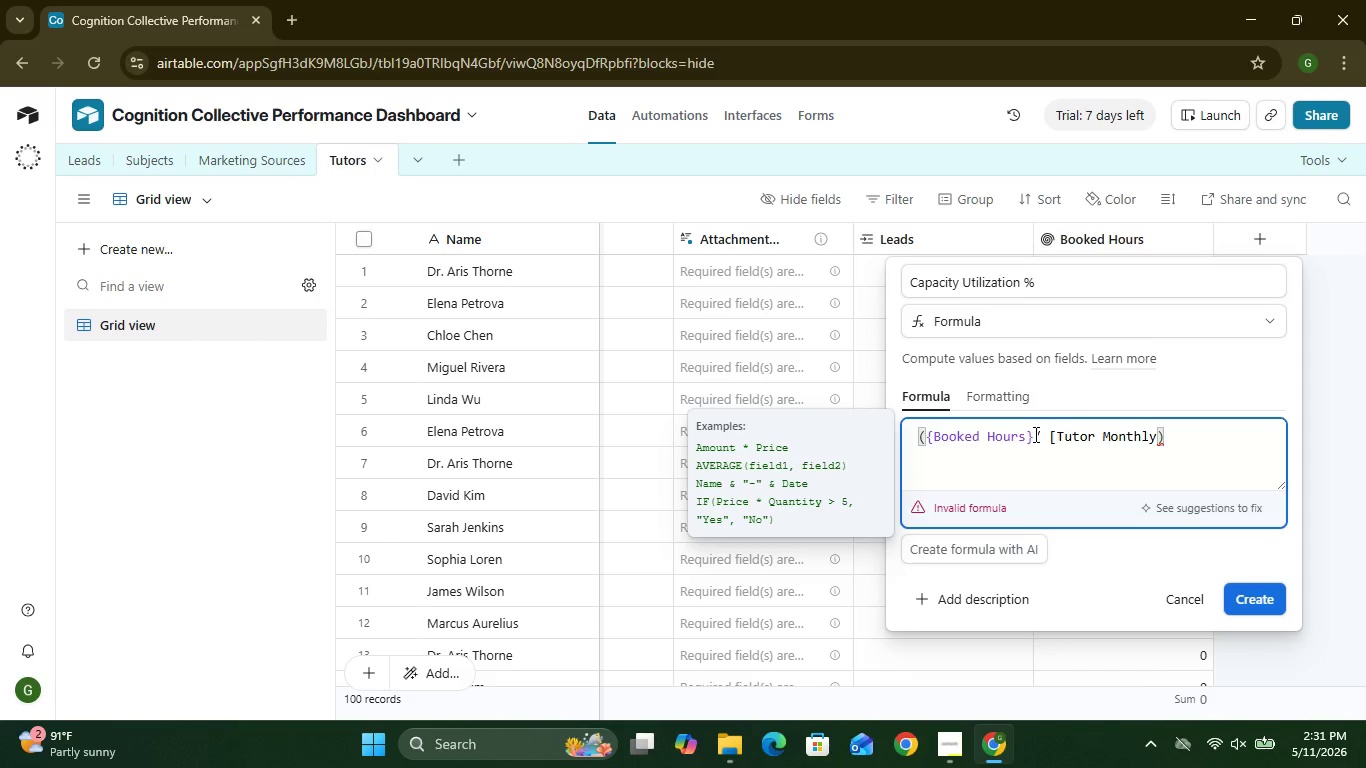 
wait(9.7)
 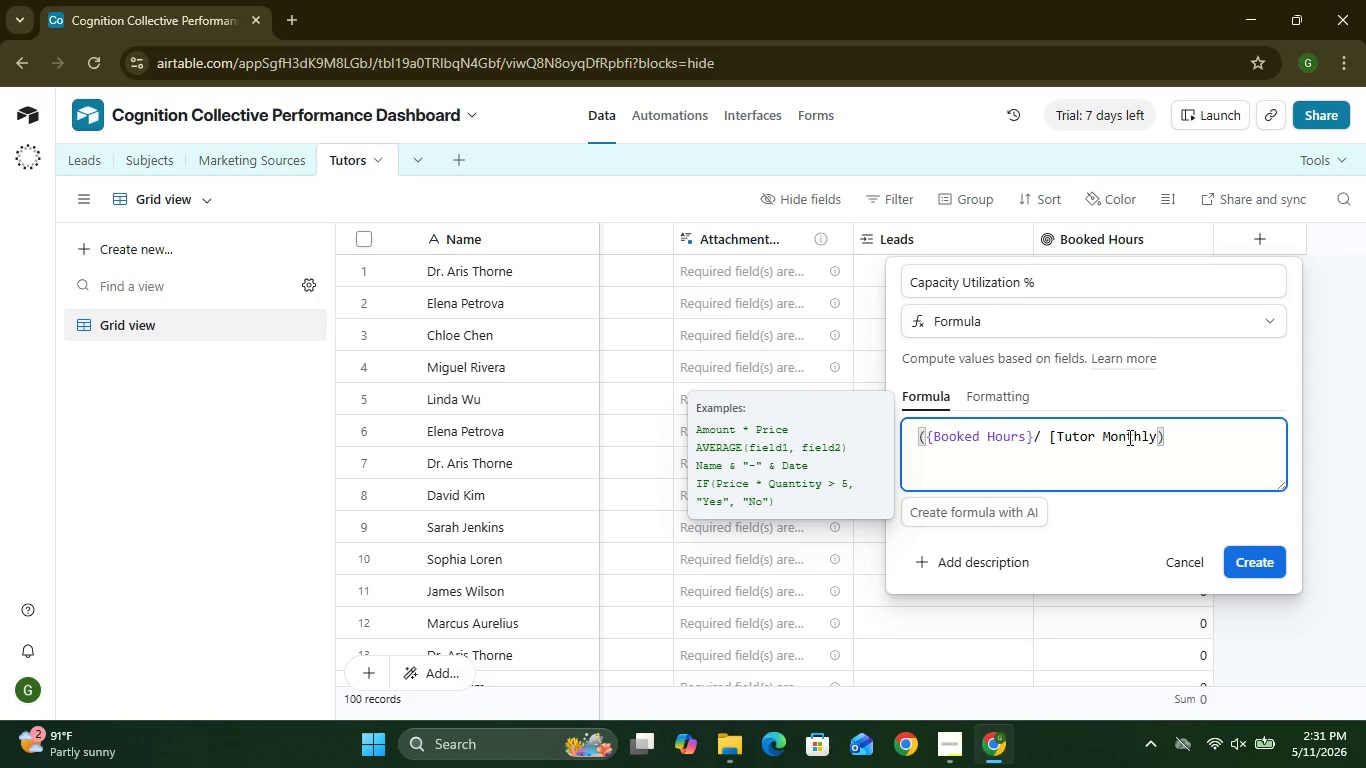 
type( Capacity)
 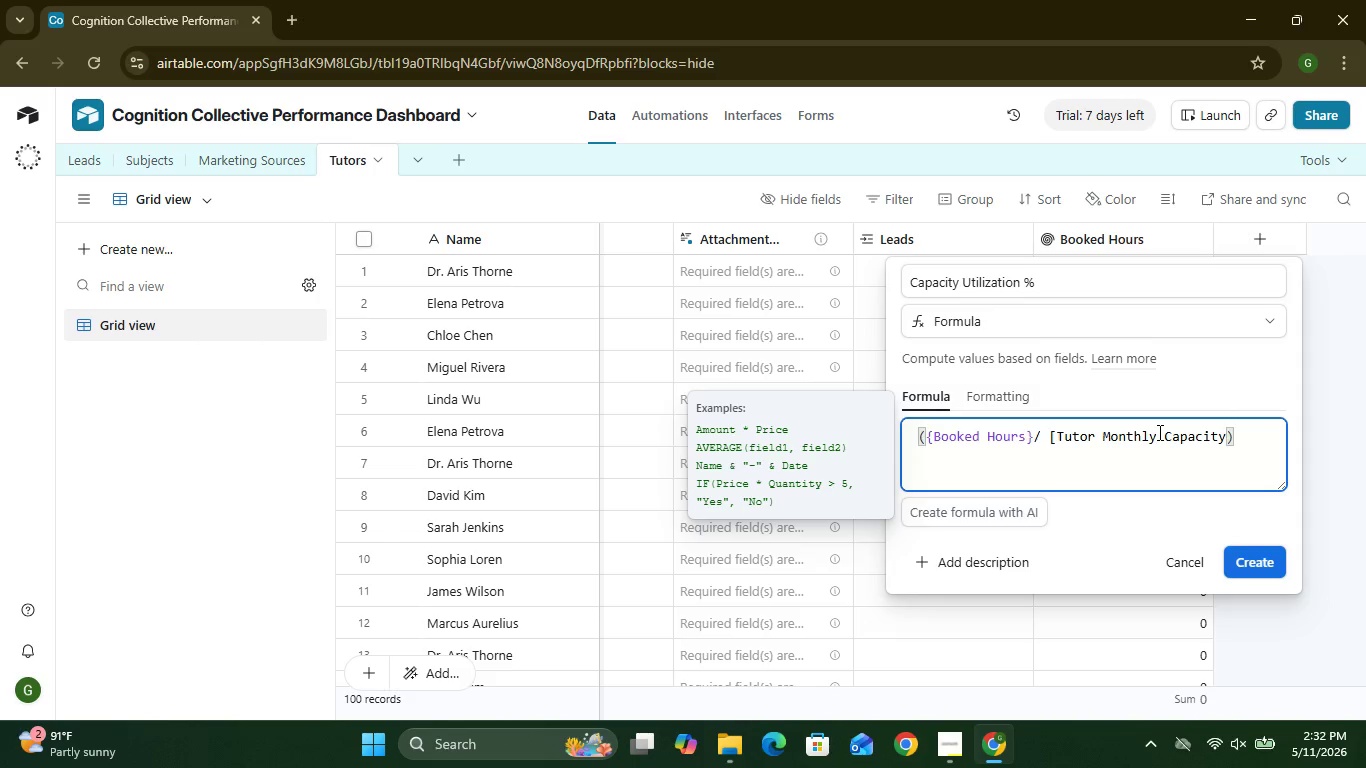 
wait(18.12)
 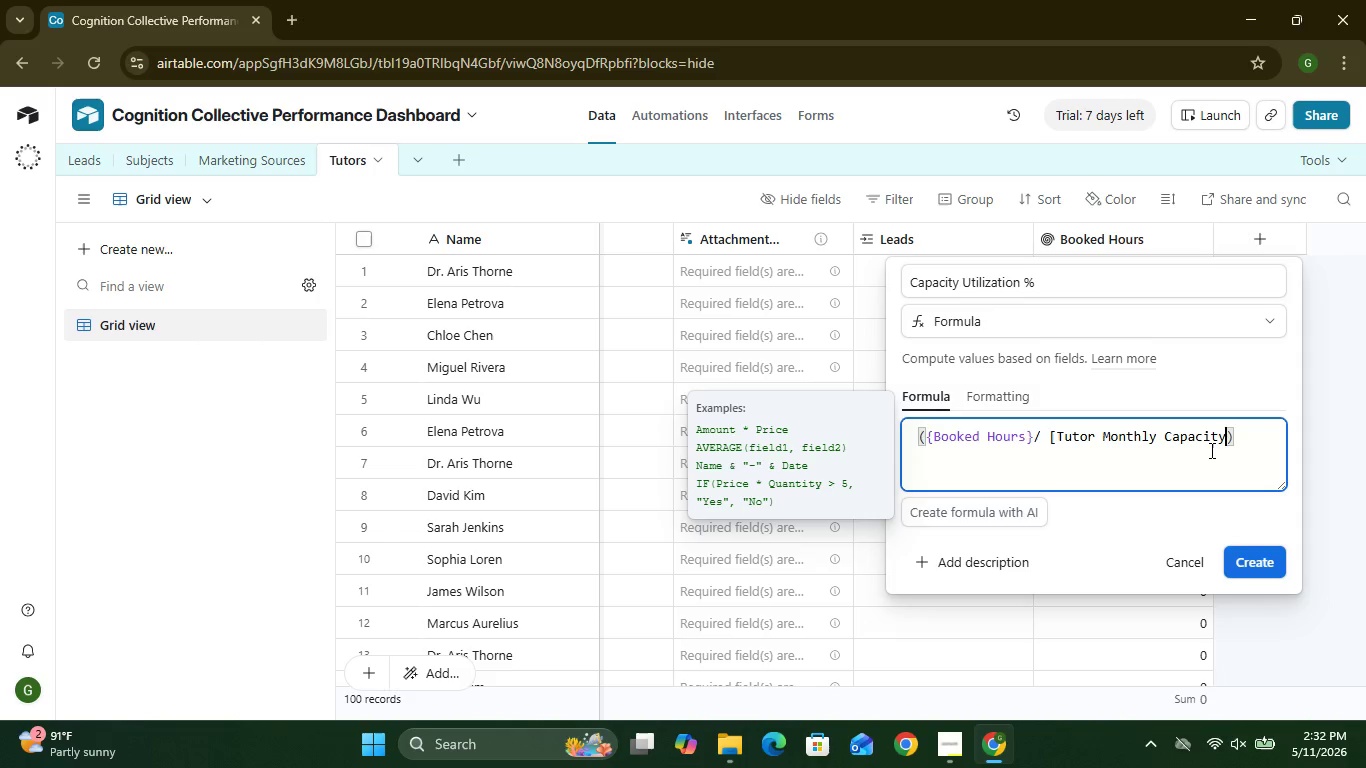 
left_click([1237, 441])
 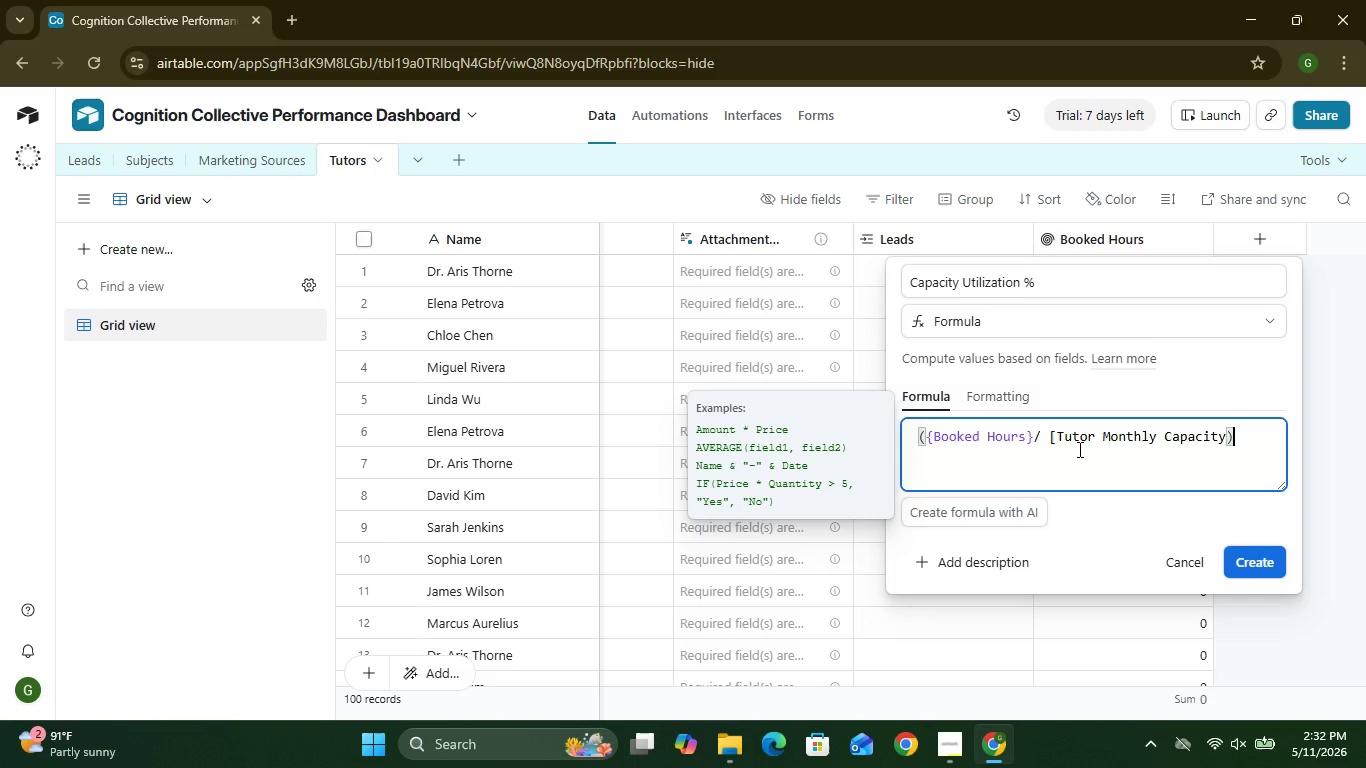 
left_click([1057, 440])
 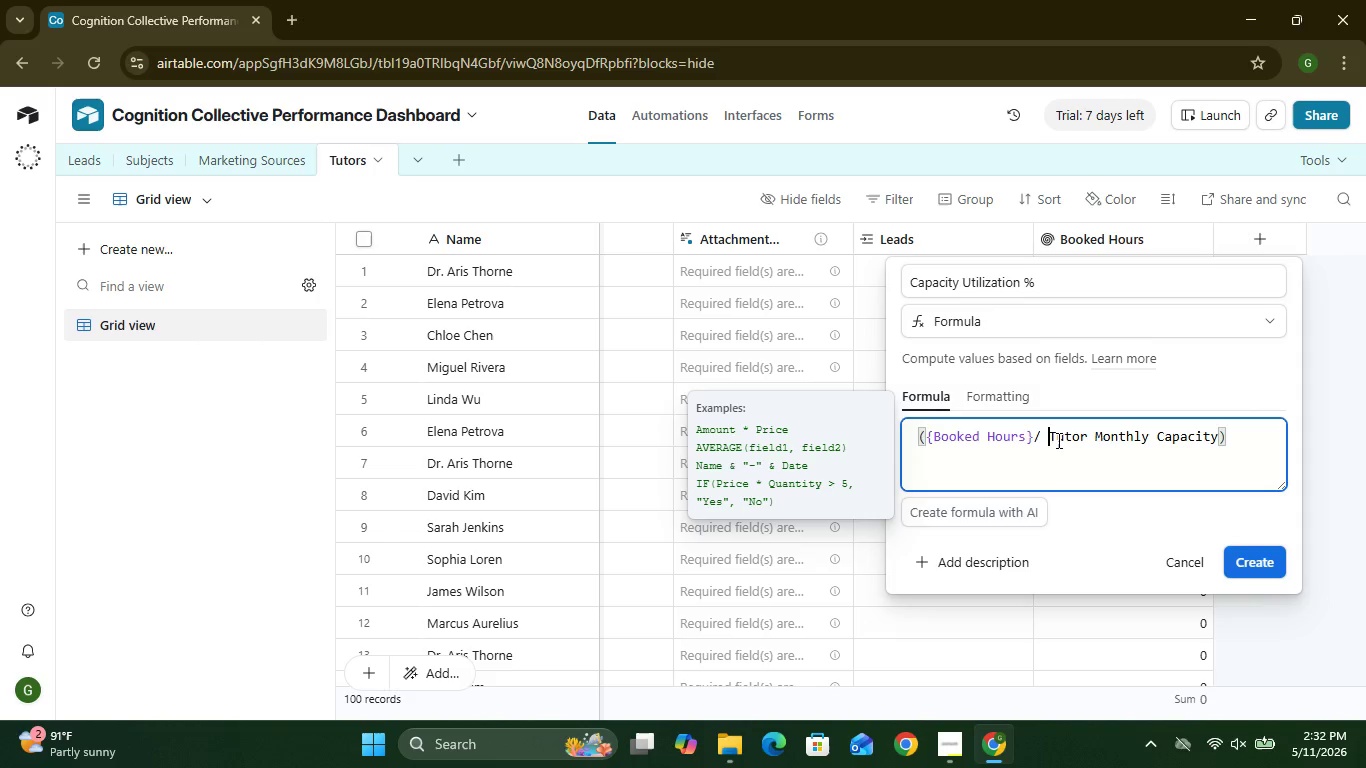 
key(Backspace)
 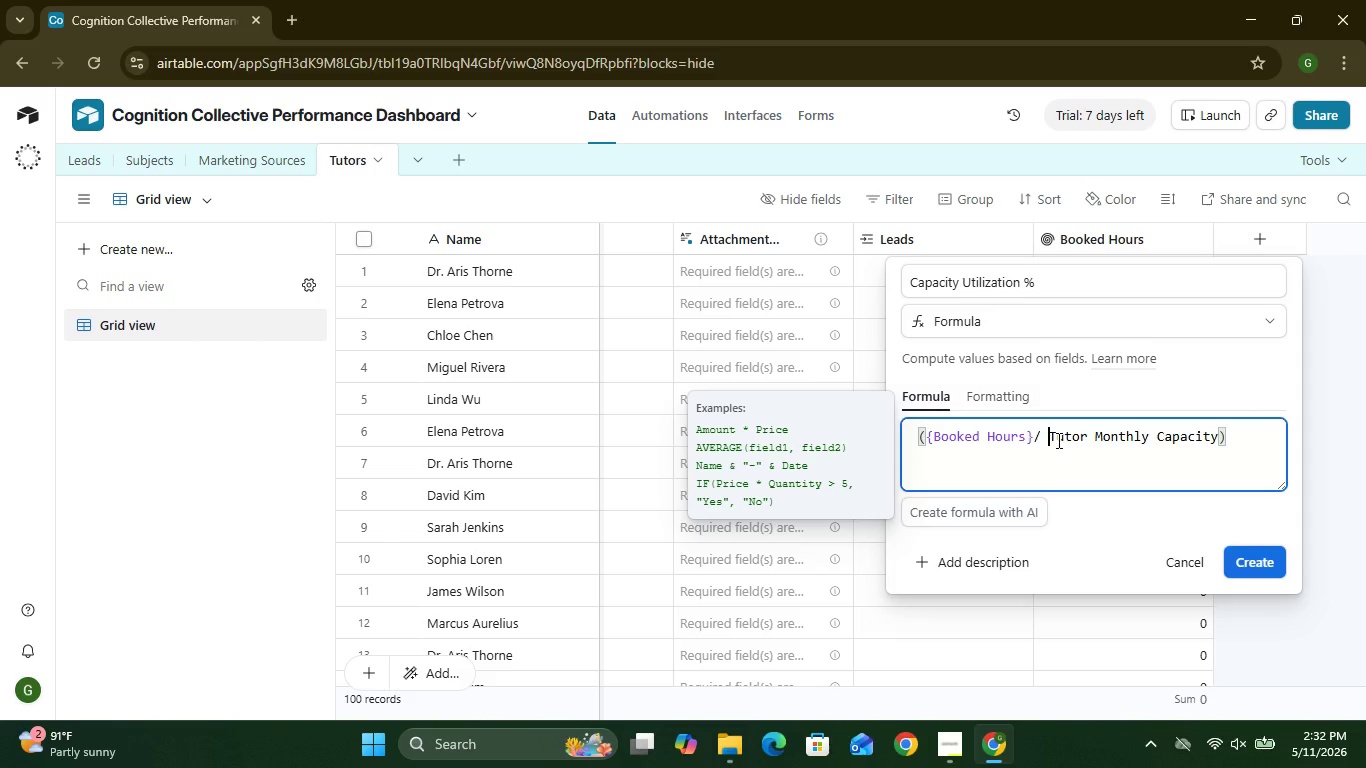 
key(Backspace)
 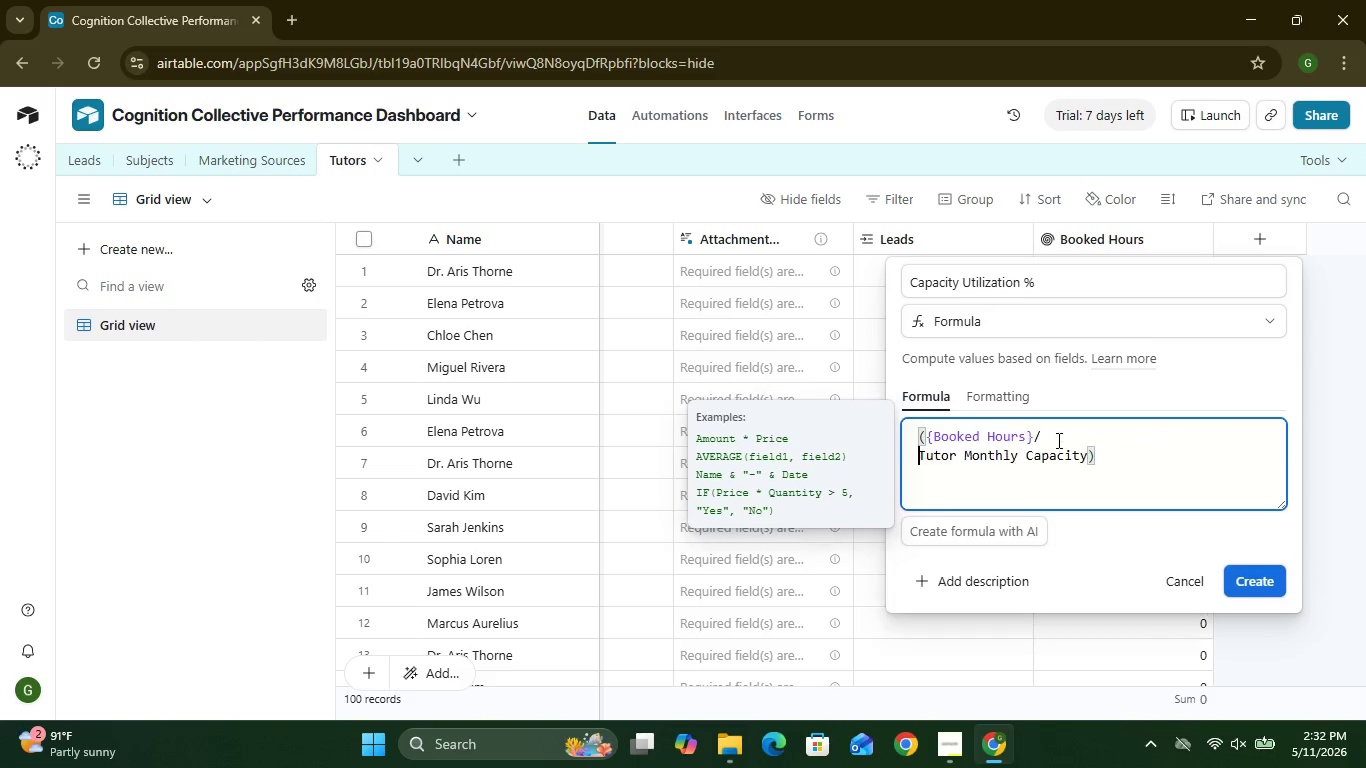 
hold_key(key=Enter, duration=0.66)
 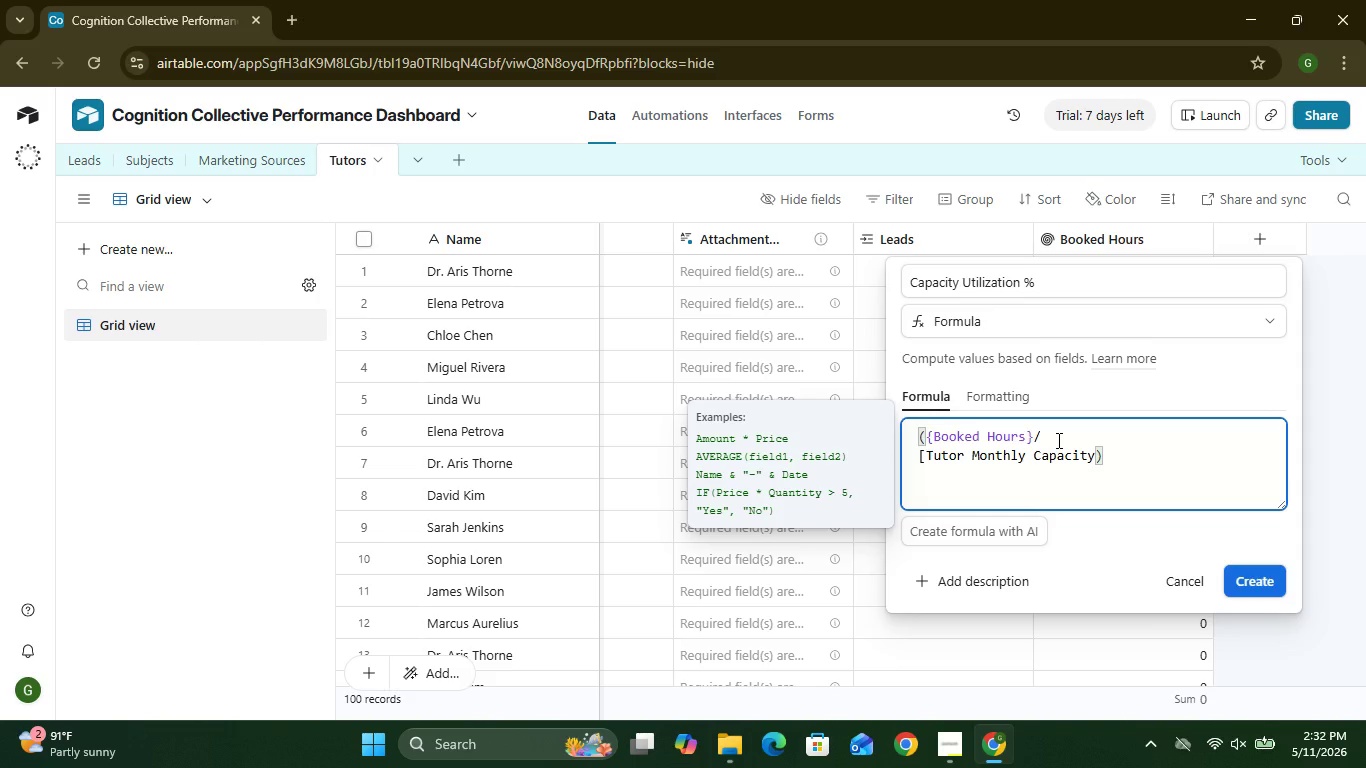 
key(BracketLeft)
 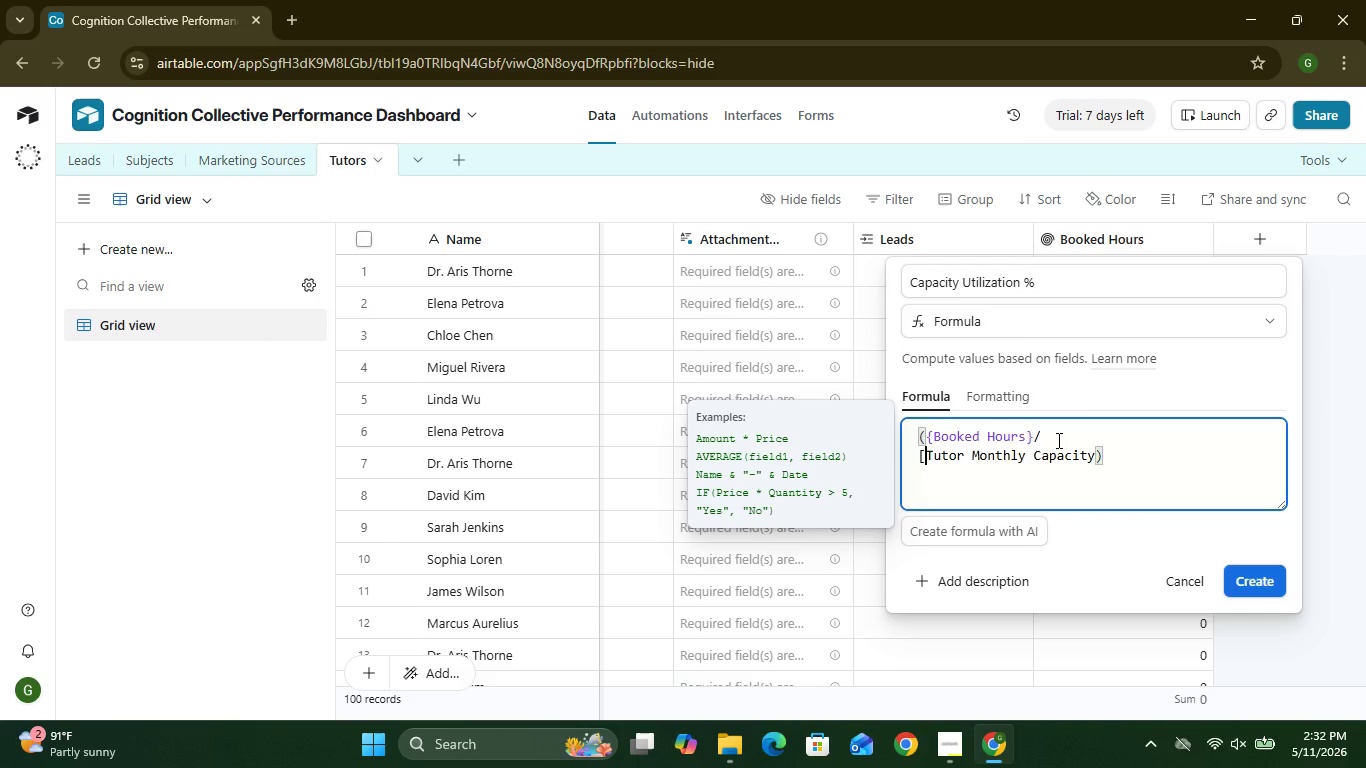 
key(Backspace)
 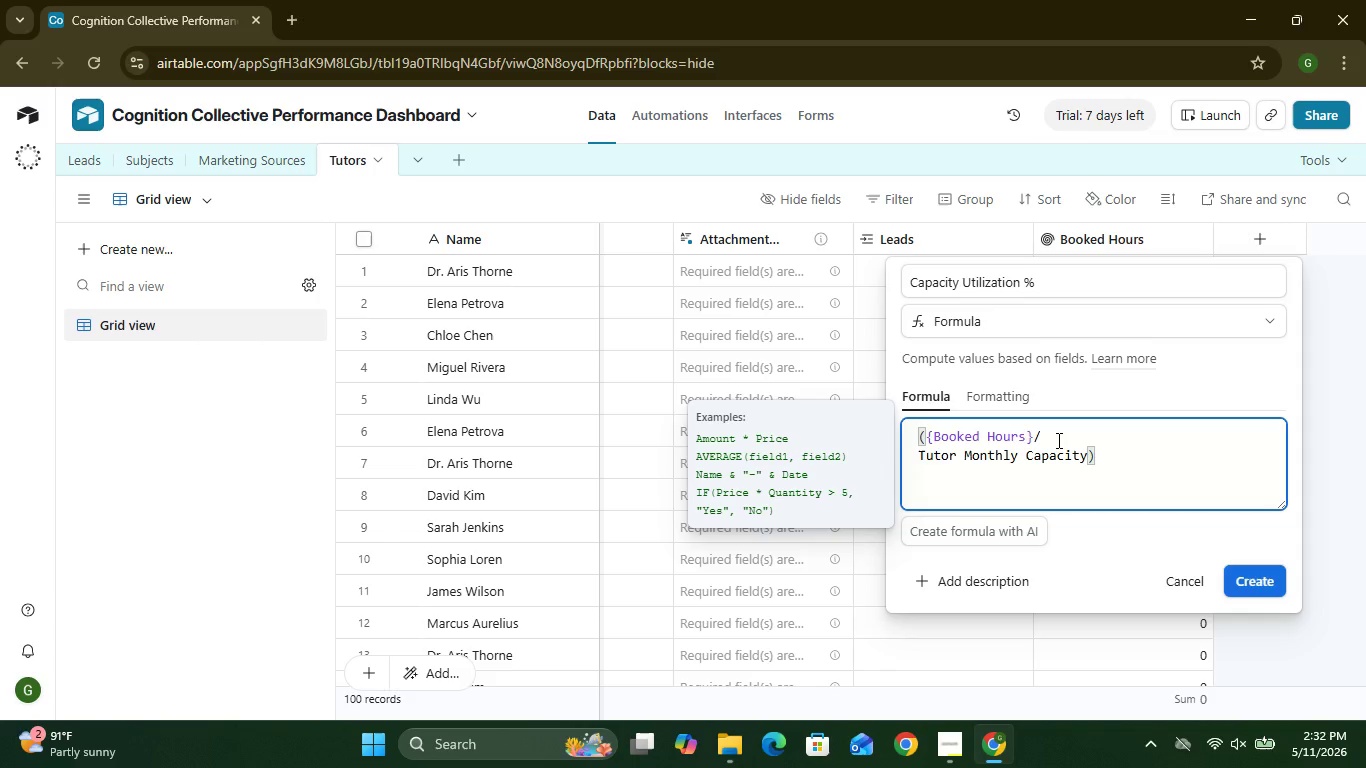 
key(Shift+BracketLeft)
 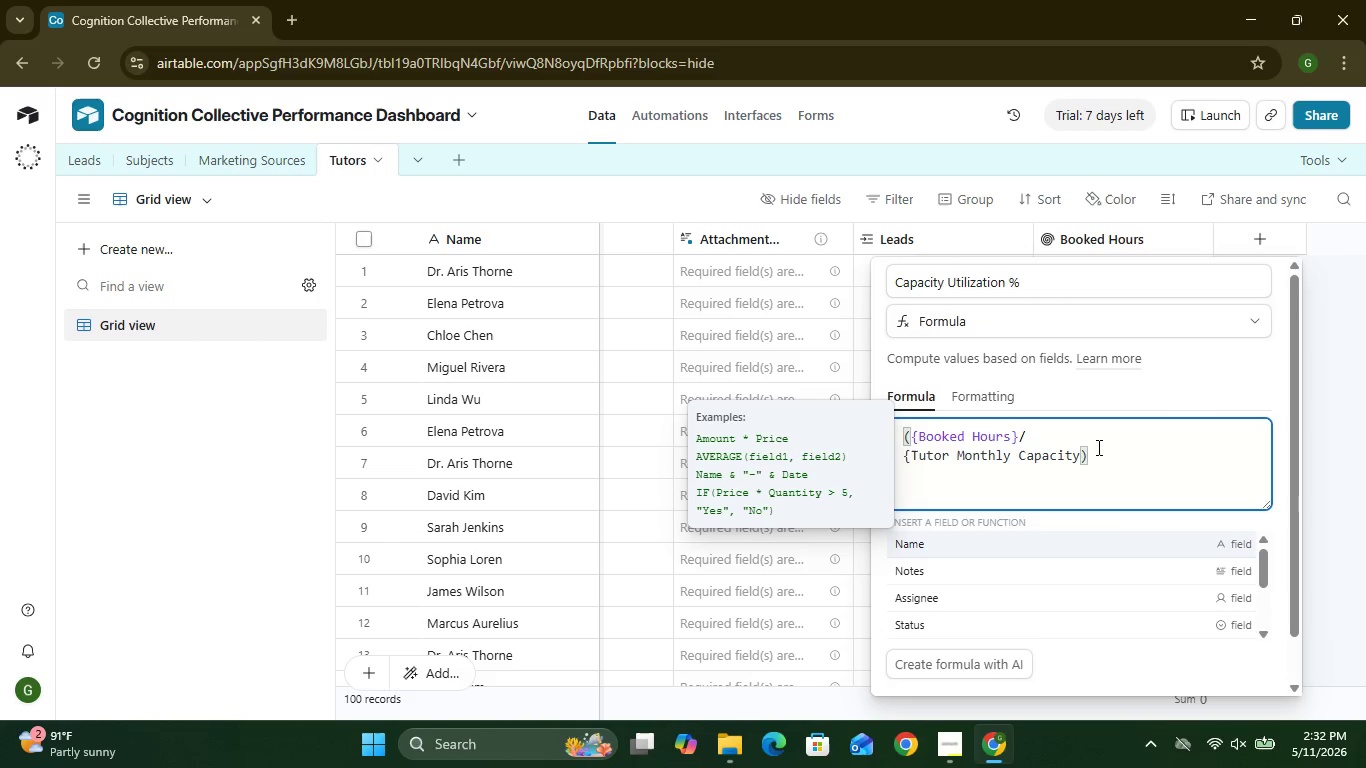 
left_click([1097, 447])
 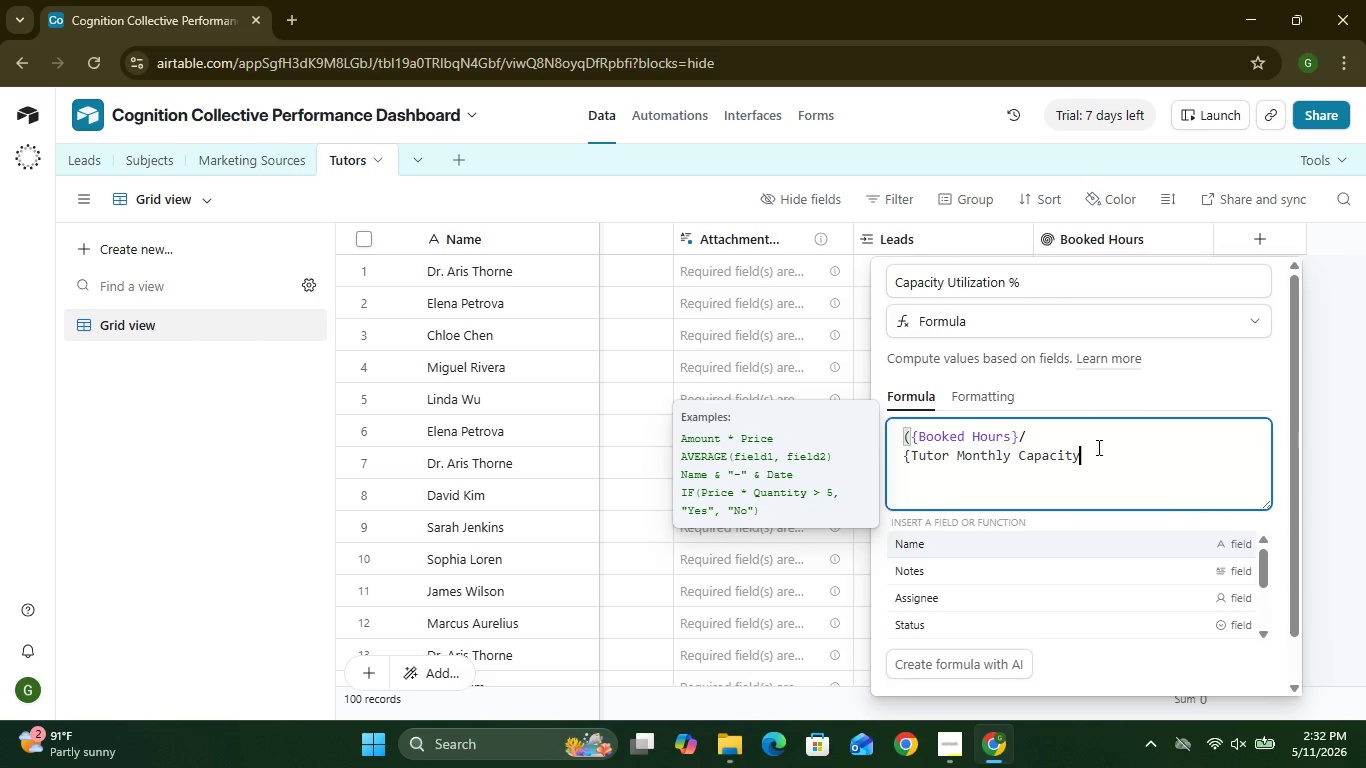 
key(Backspace)
 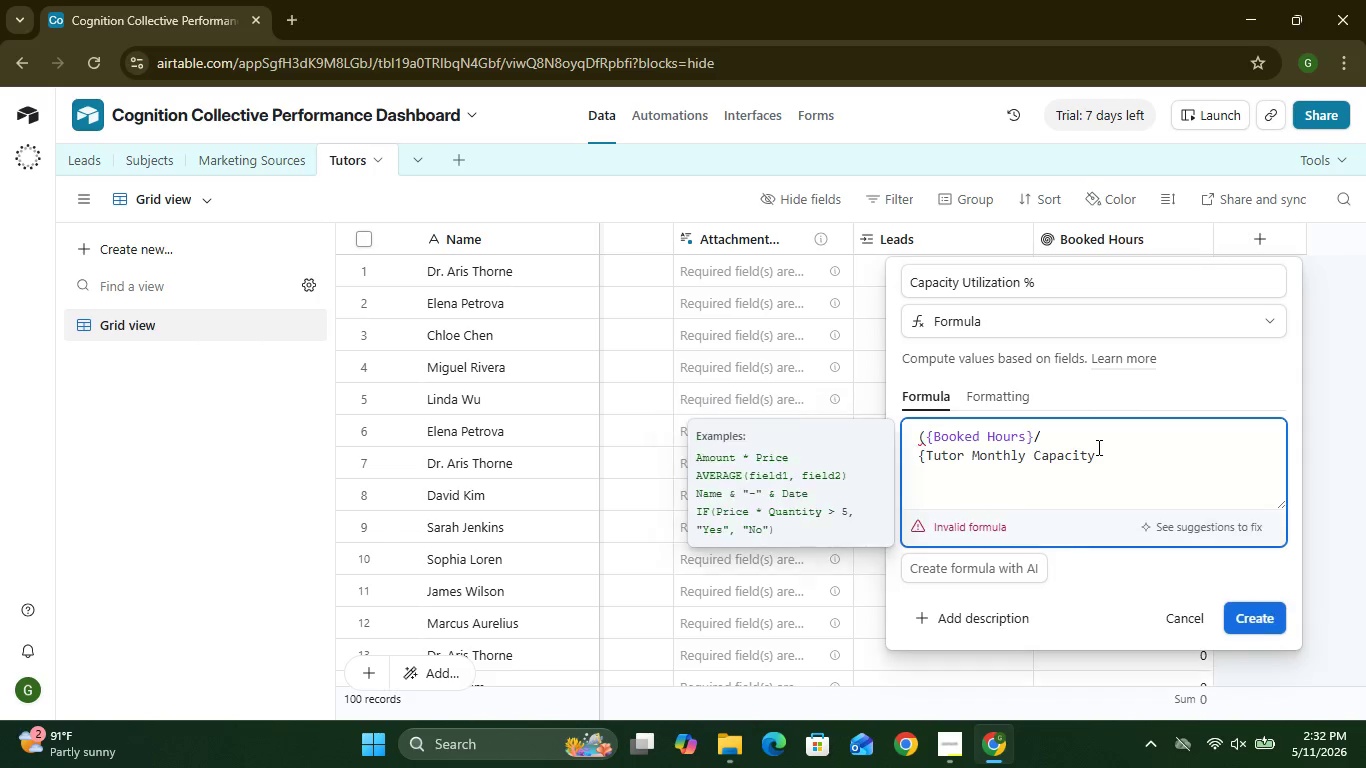 
key(Shift+BracketRight)
 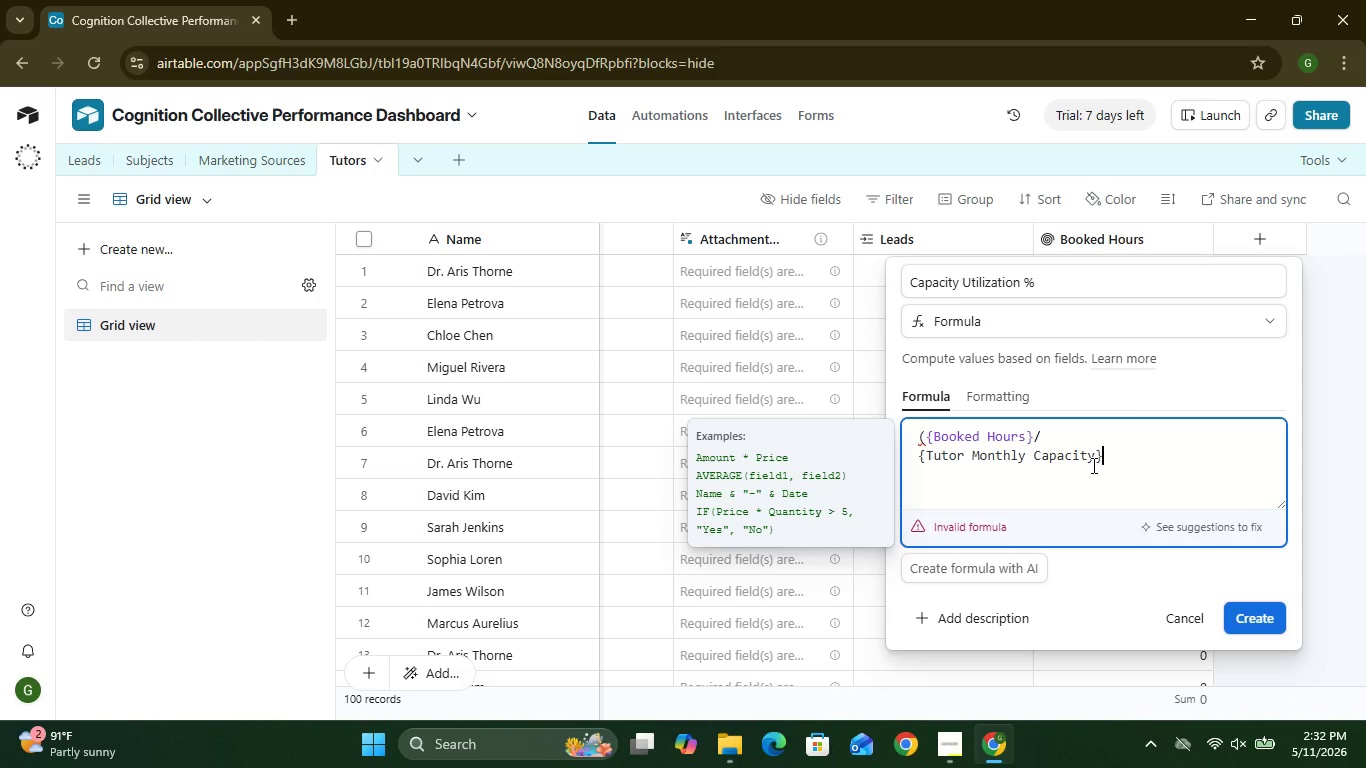 
wait(6.33)
 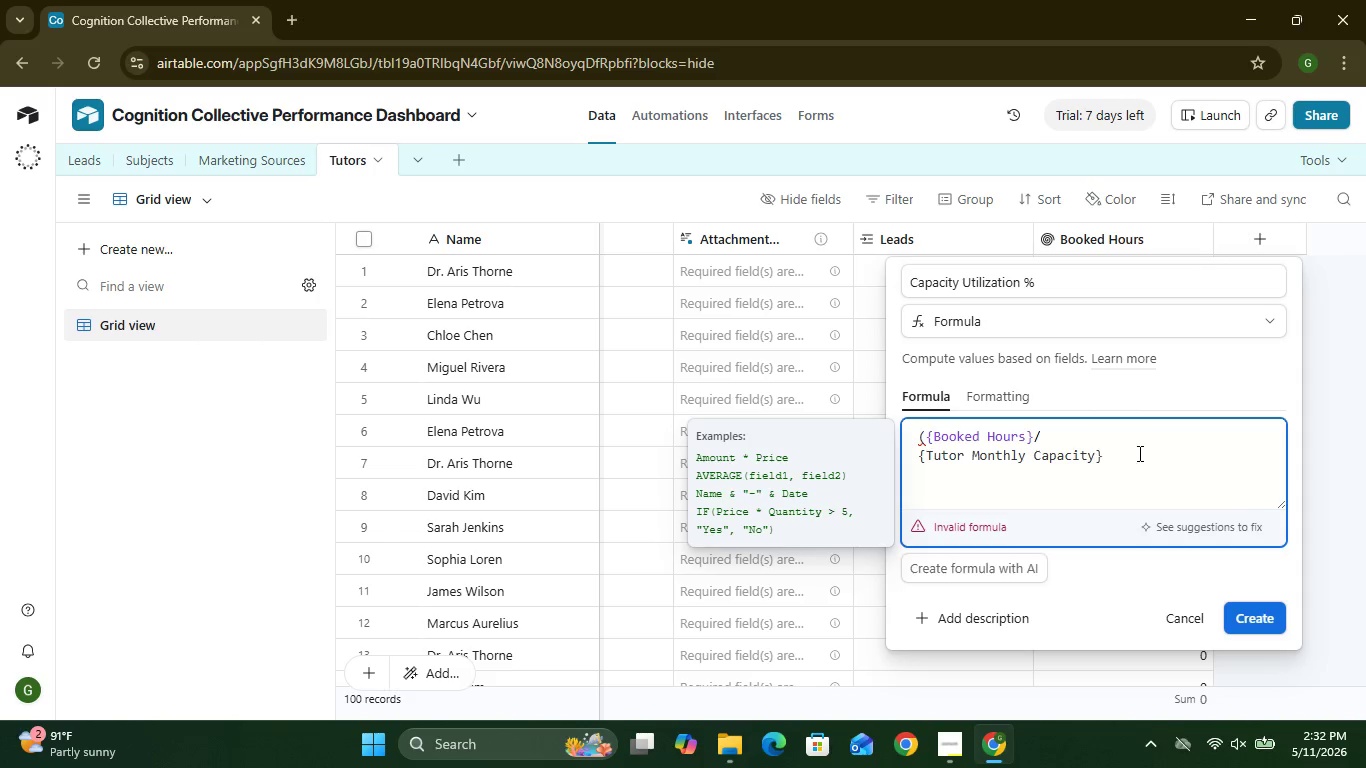 
key(Shift+0)
 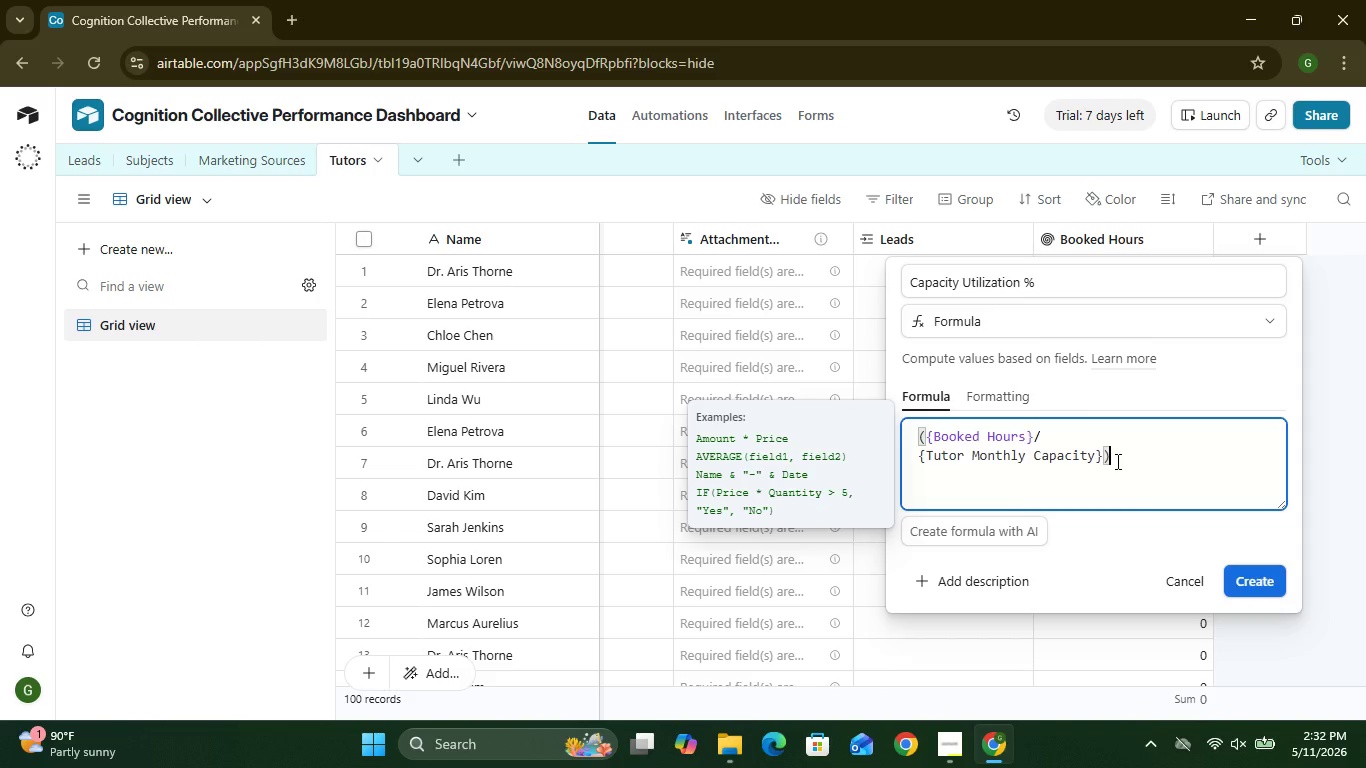 
left_click([1125, 451])
 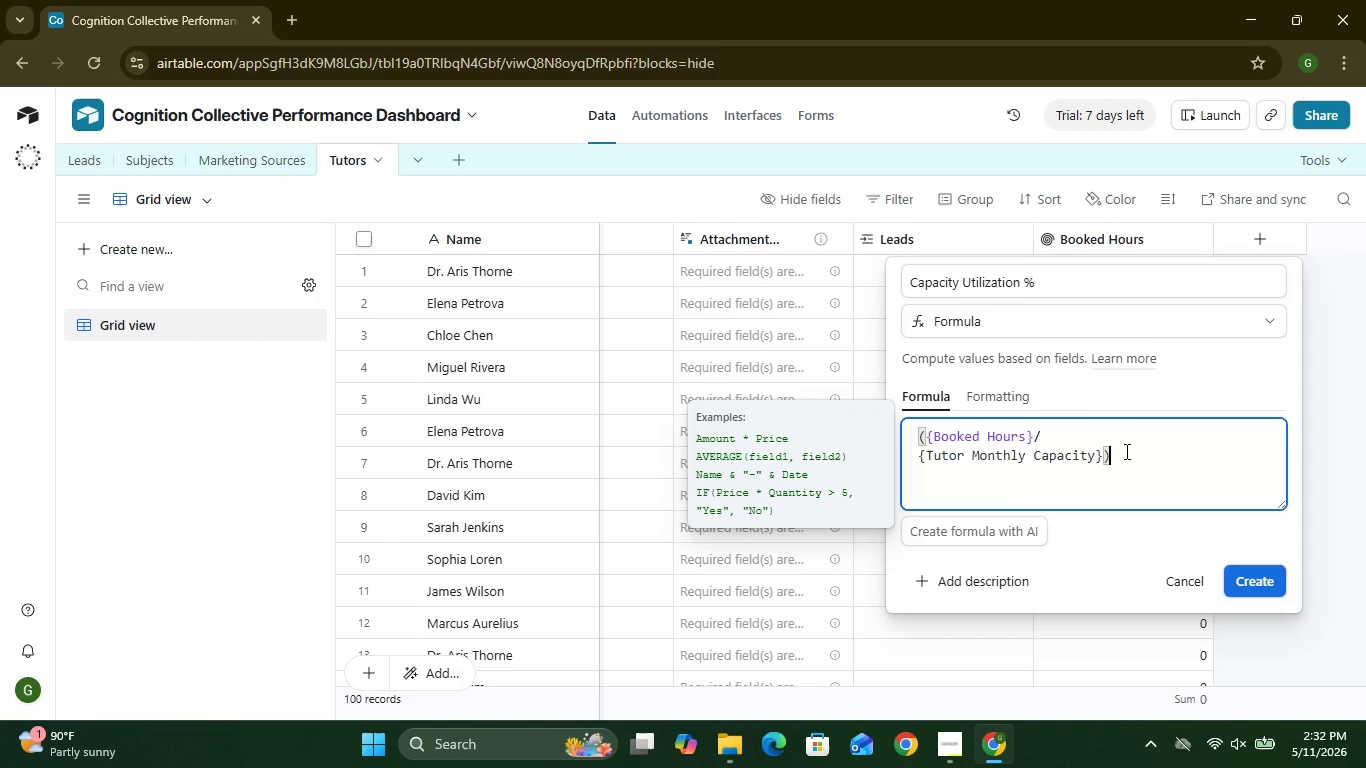 
type(*100)
 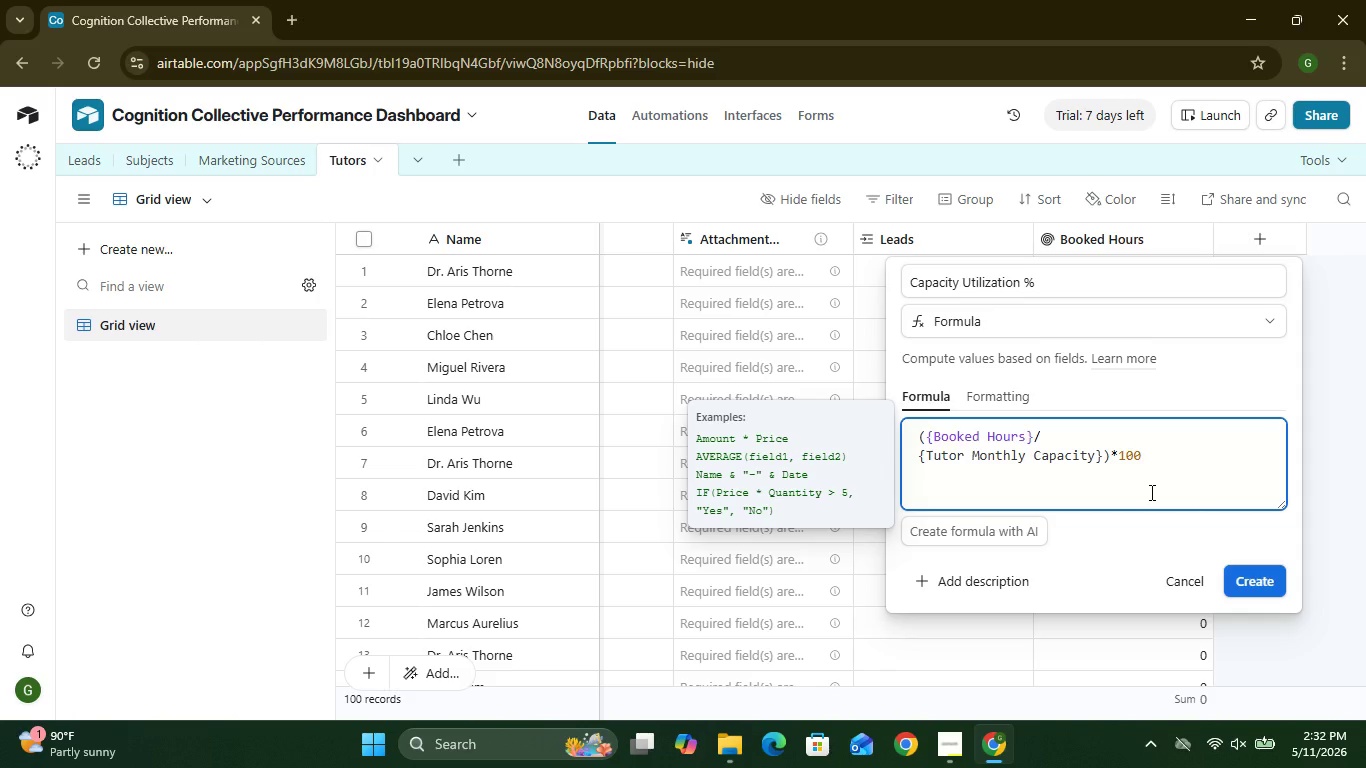 
wait(7.75)
 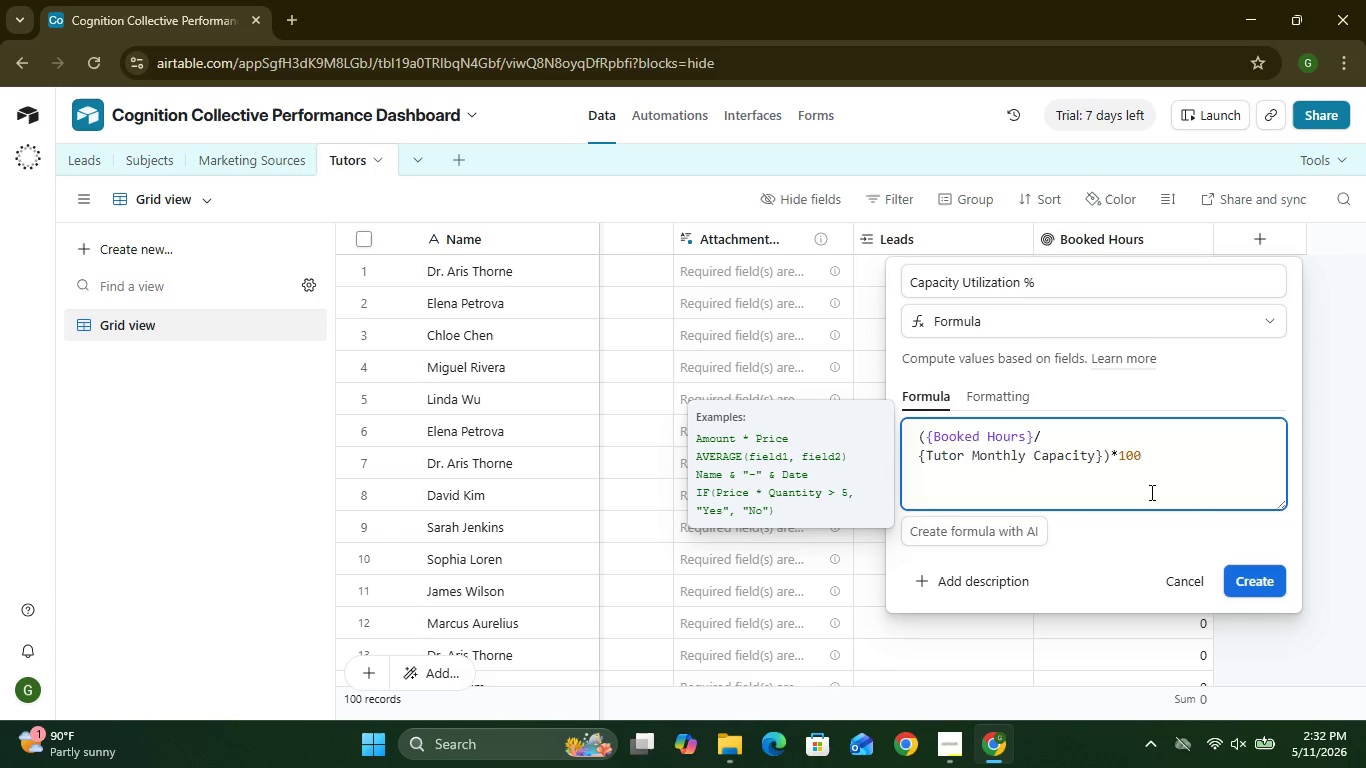 
left_click([999, 406])
 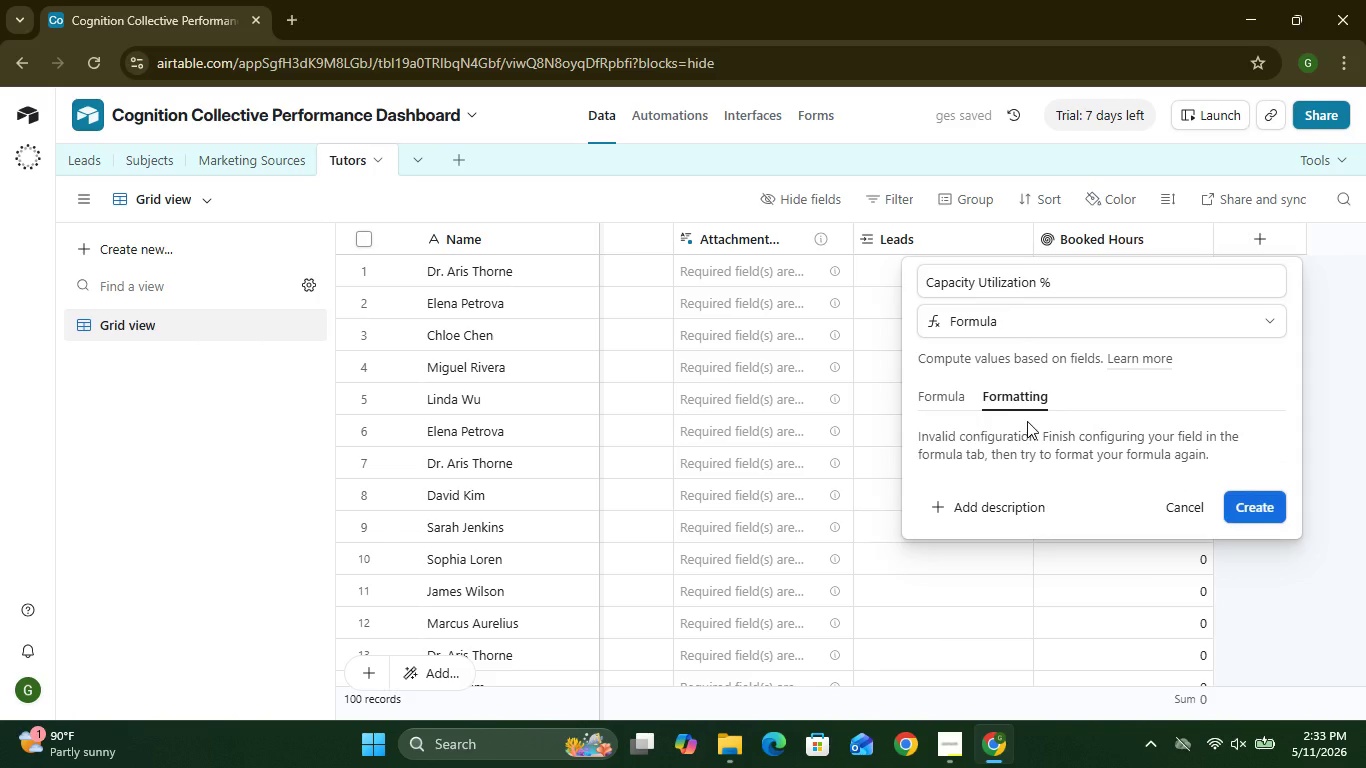 
left_click([946, 408])
 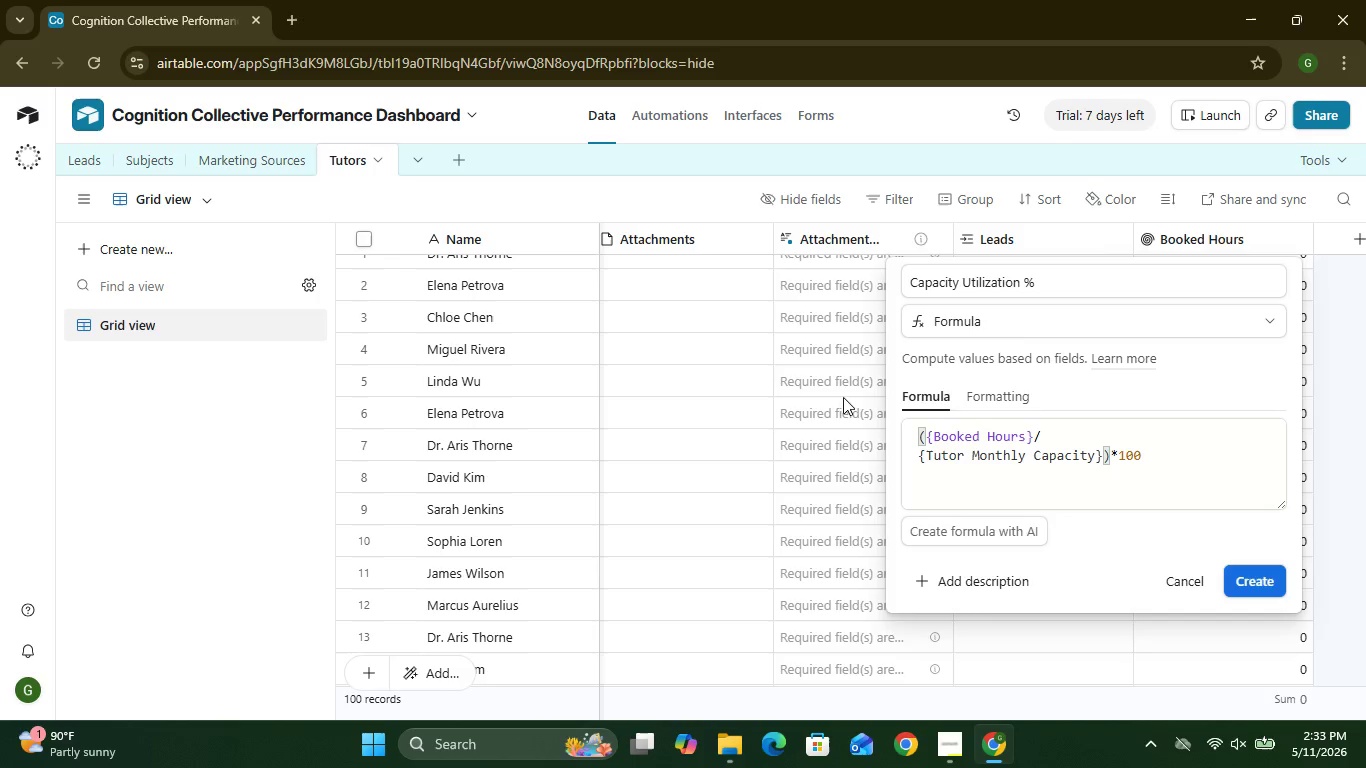 
wait(17.47)
 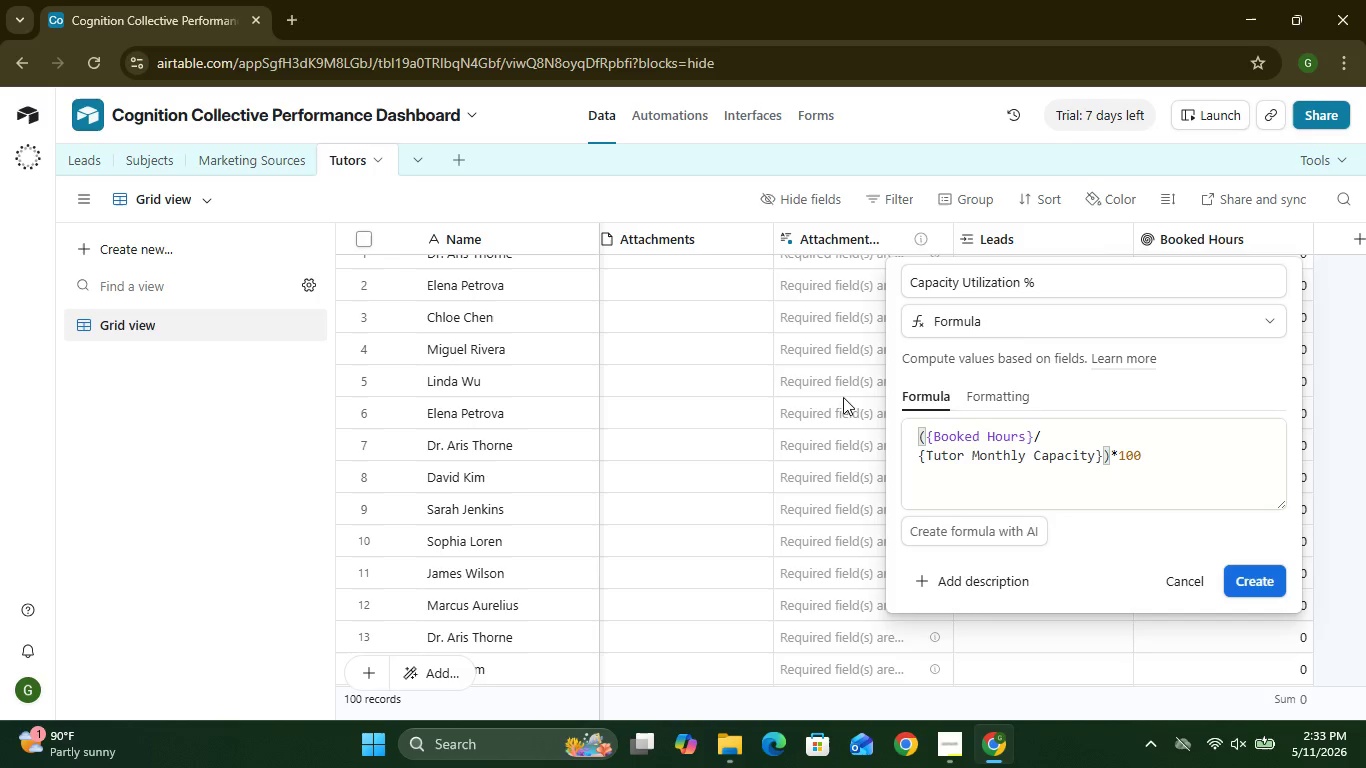 
left_click_drag(start_coordinate=[1095, 453], to_coordinate=[893, 424])
 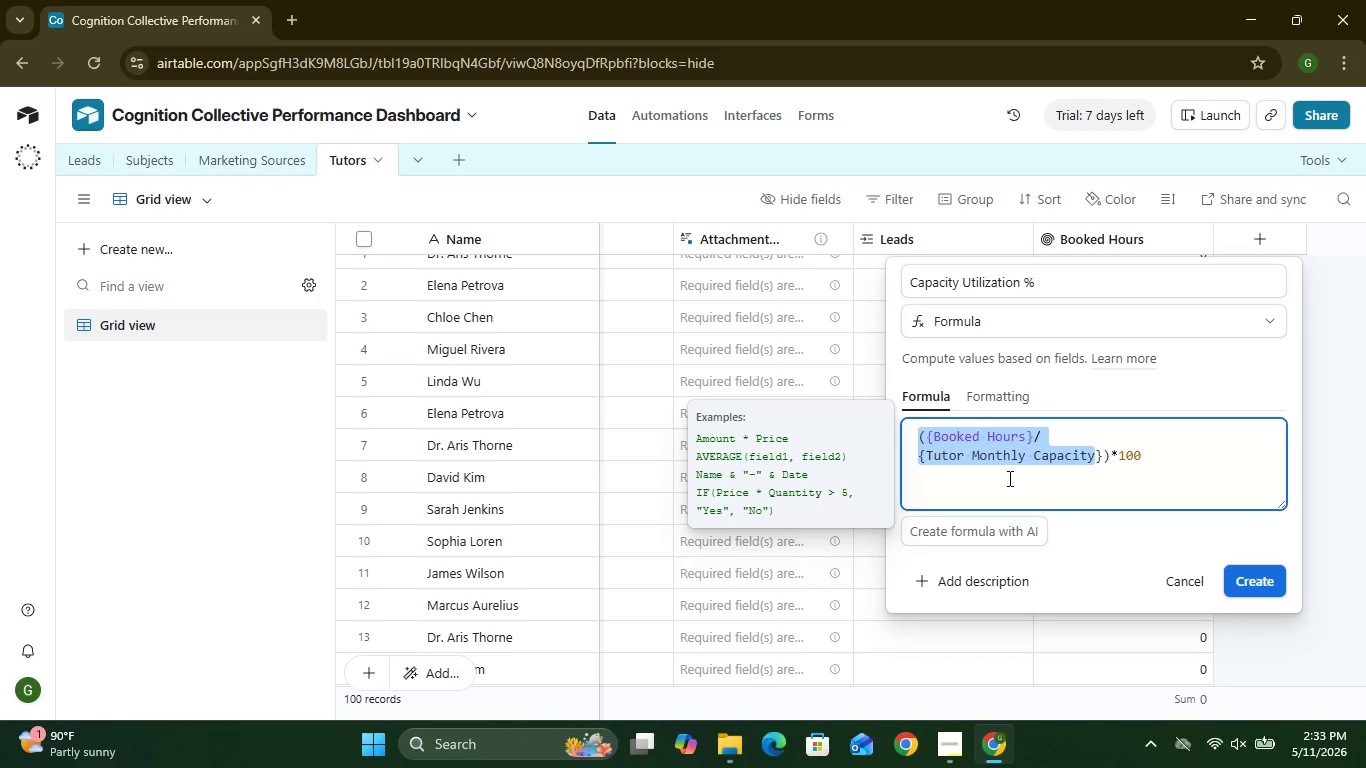 
left_click([1008, 478])
 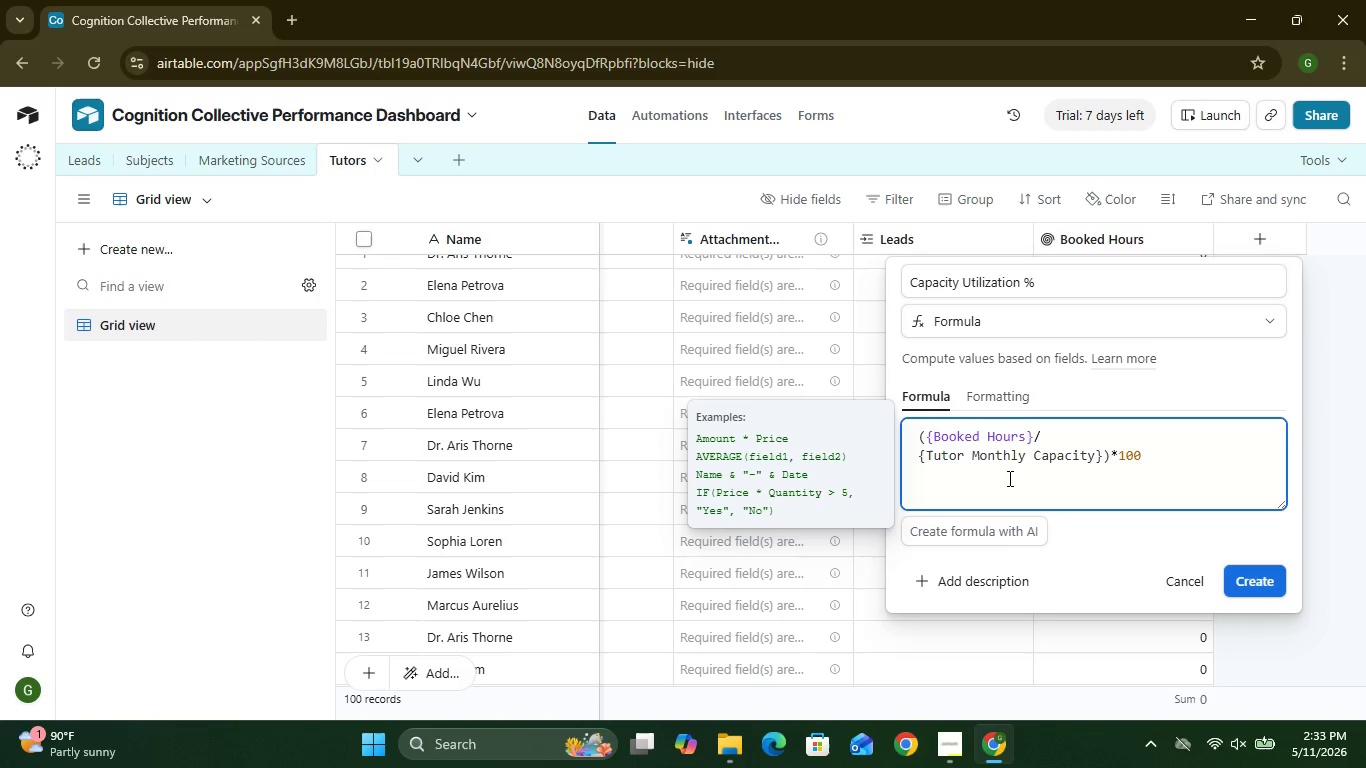 
key(Control+A)
 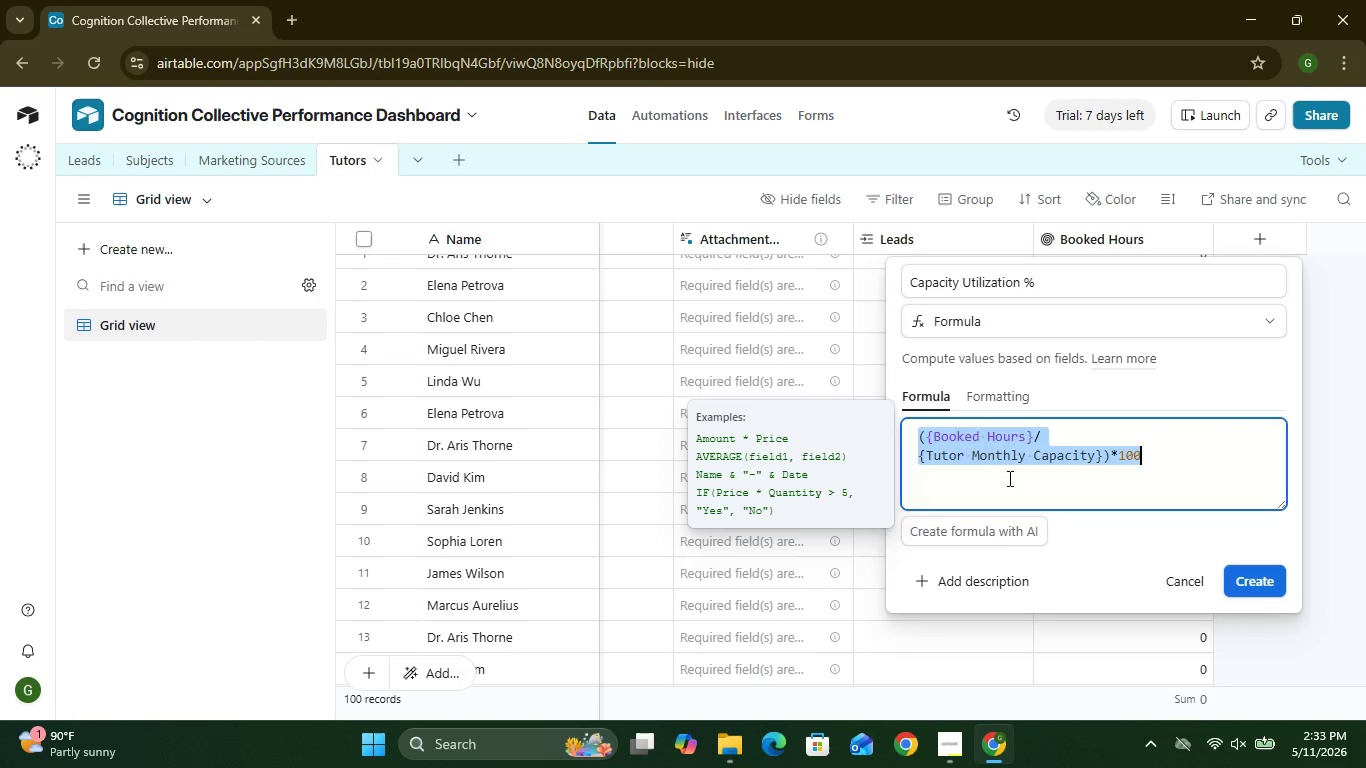 
key(Control+C)
 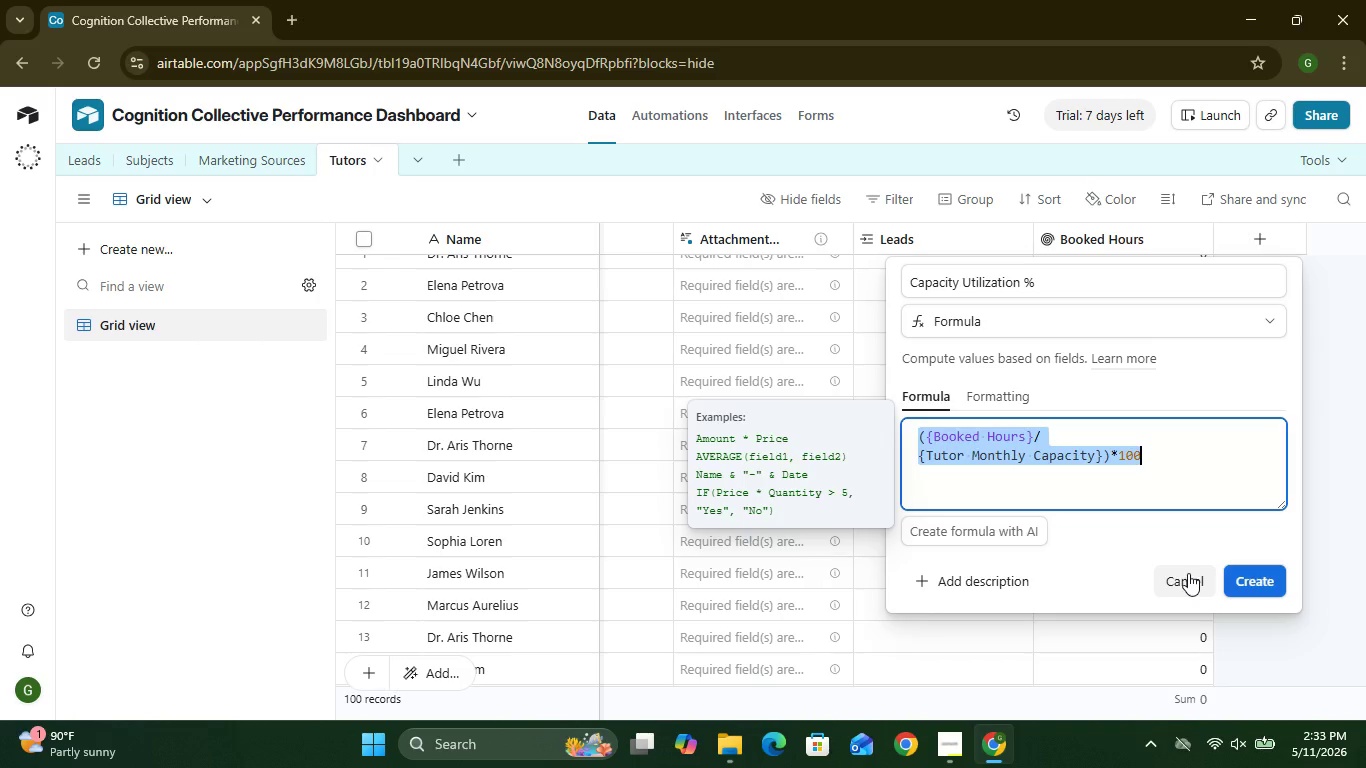 
left_click([1188, 573])
 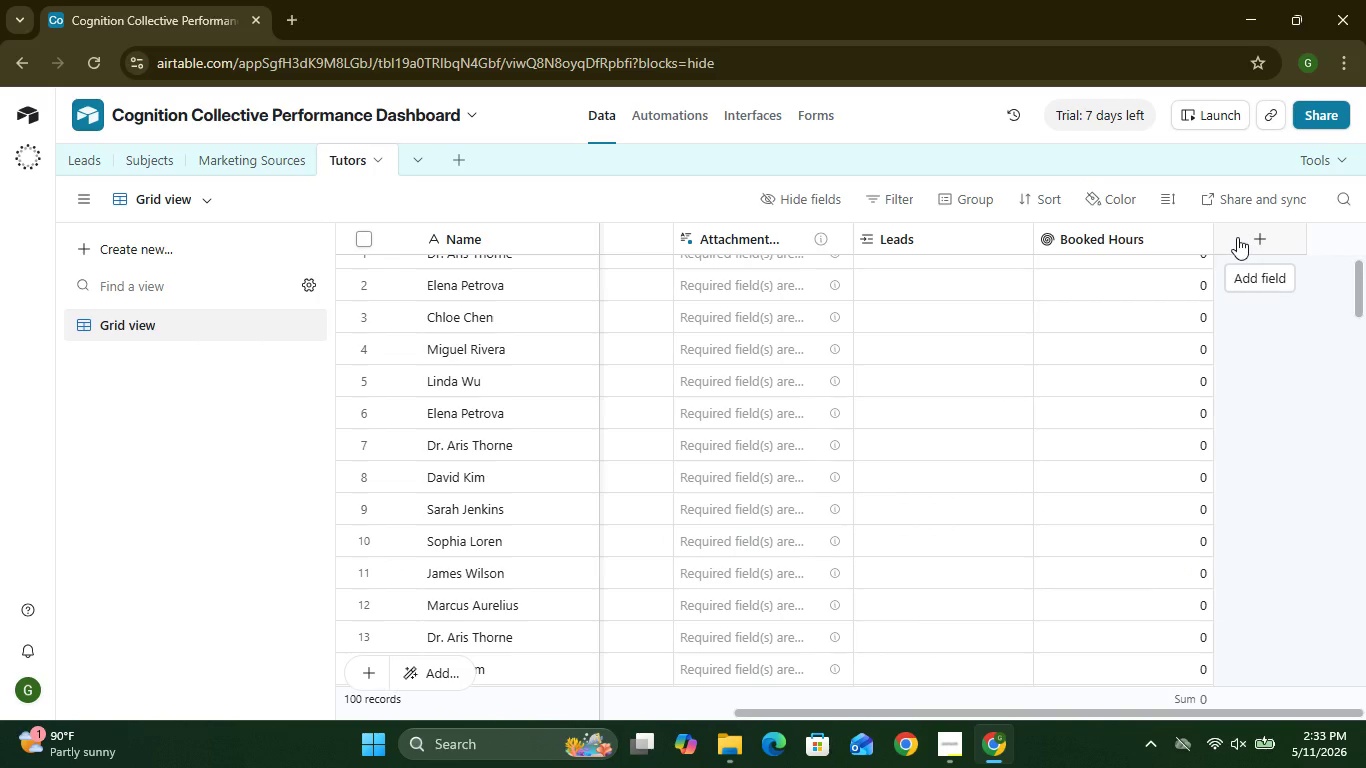 
left_click([1237, 237])
 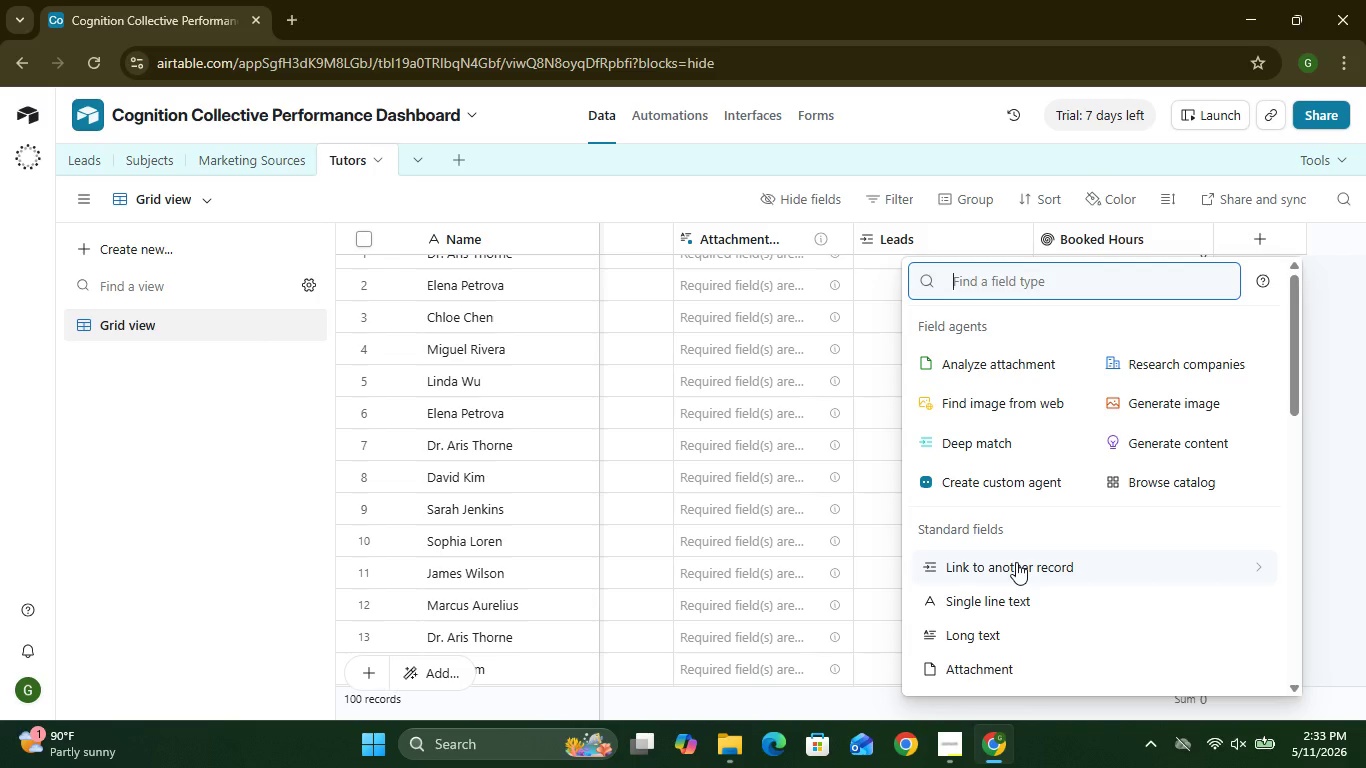 
mouse_move([981, 628])
 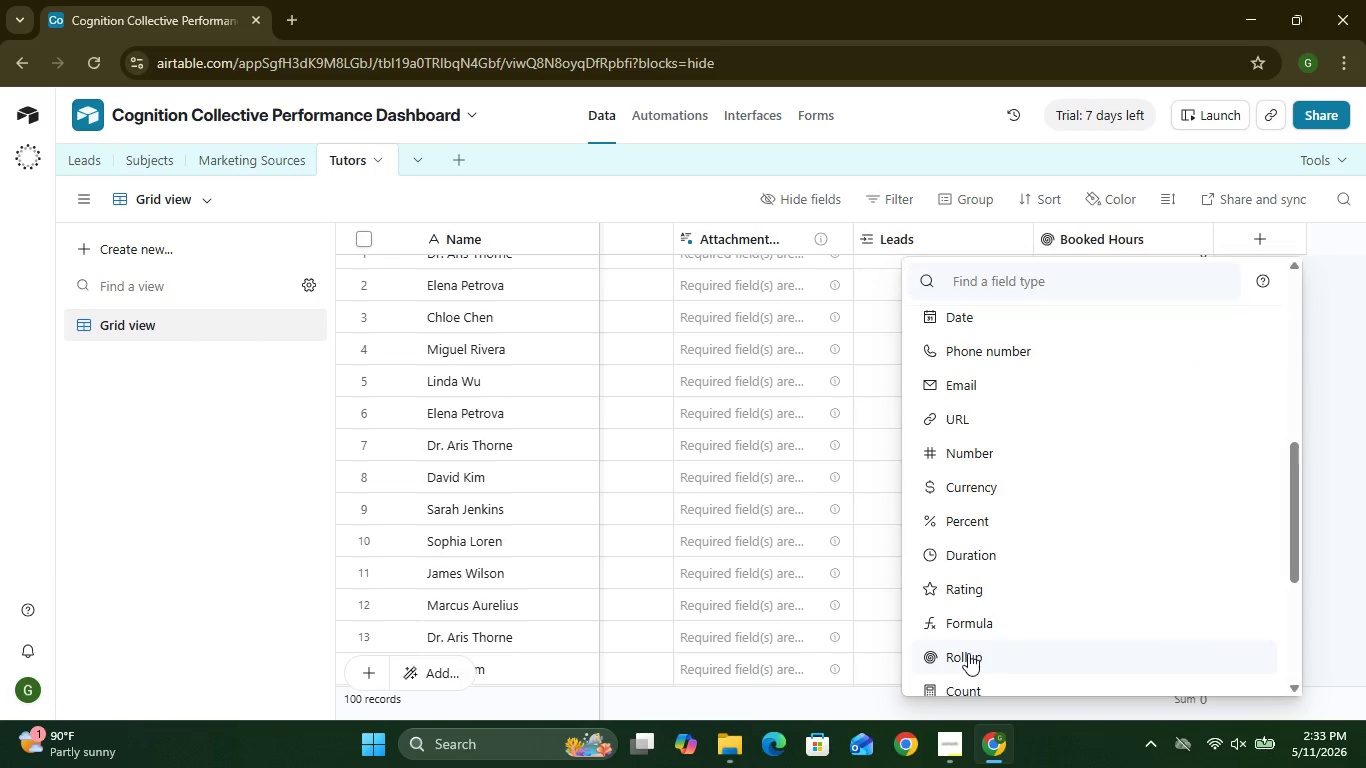 
left_click([968, 653])
 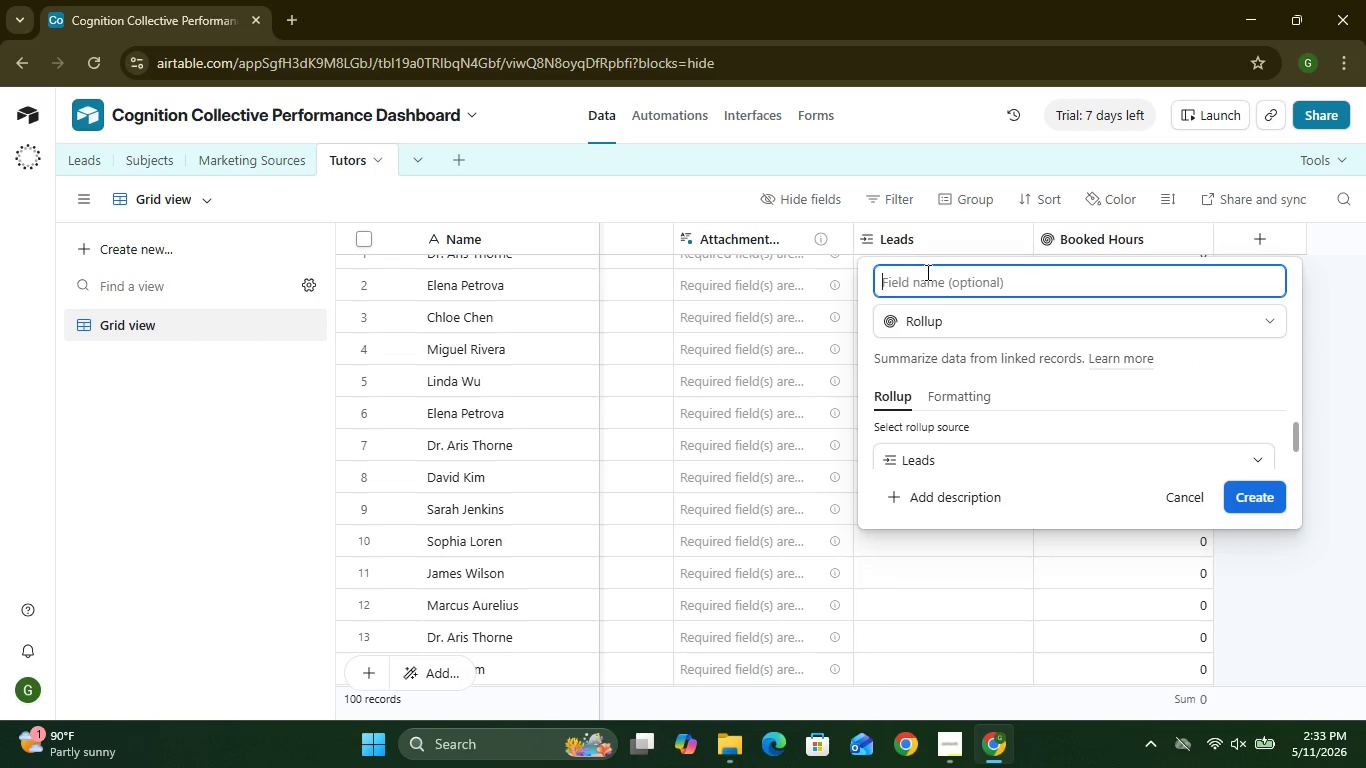 
left_click([926, 272])
 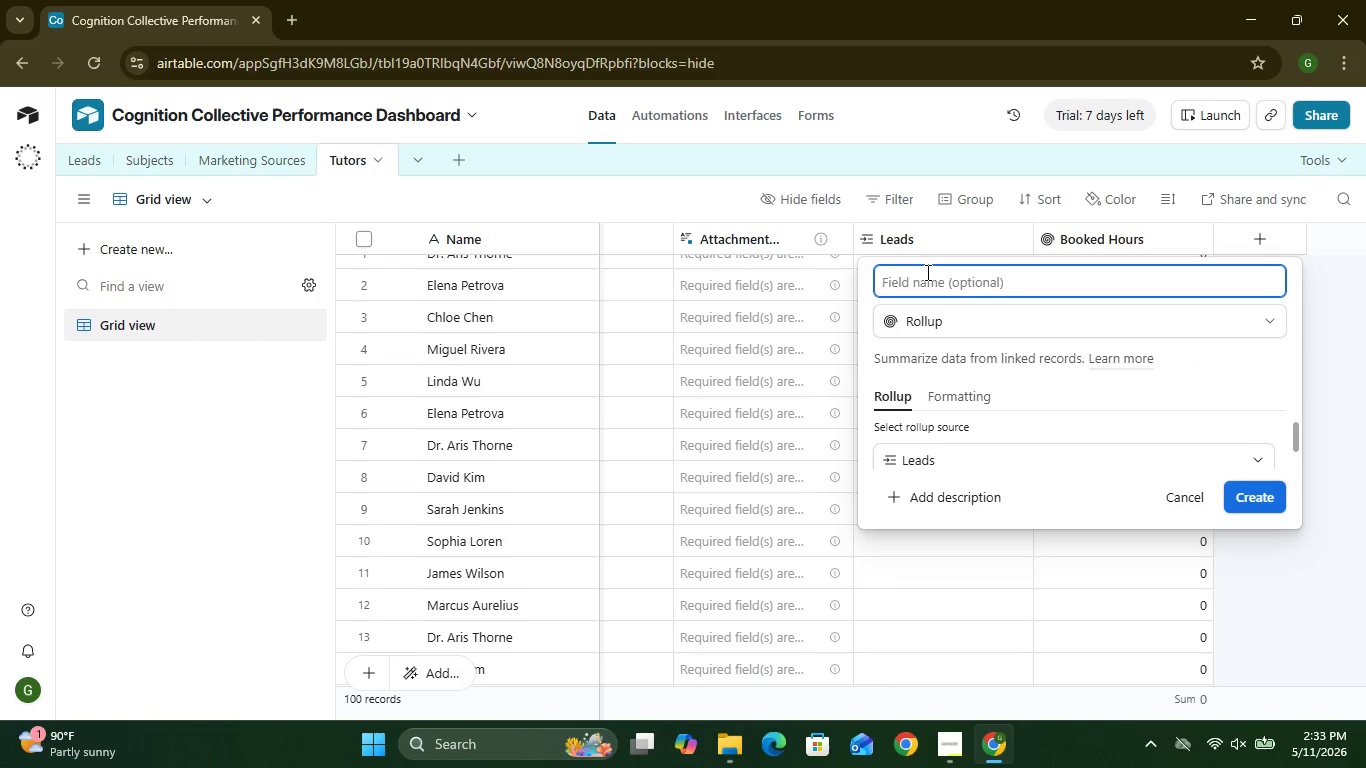 
key(Control+V)
 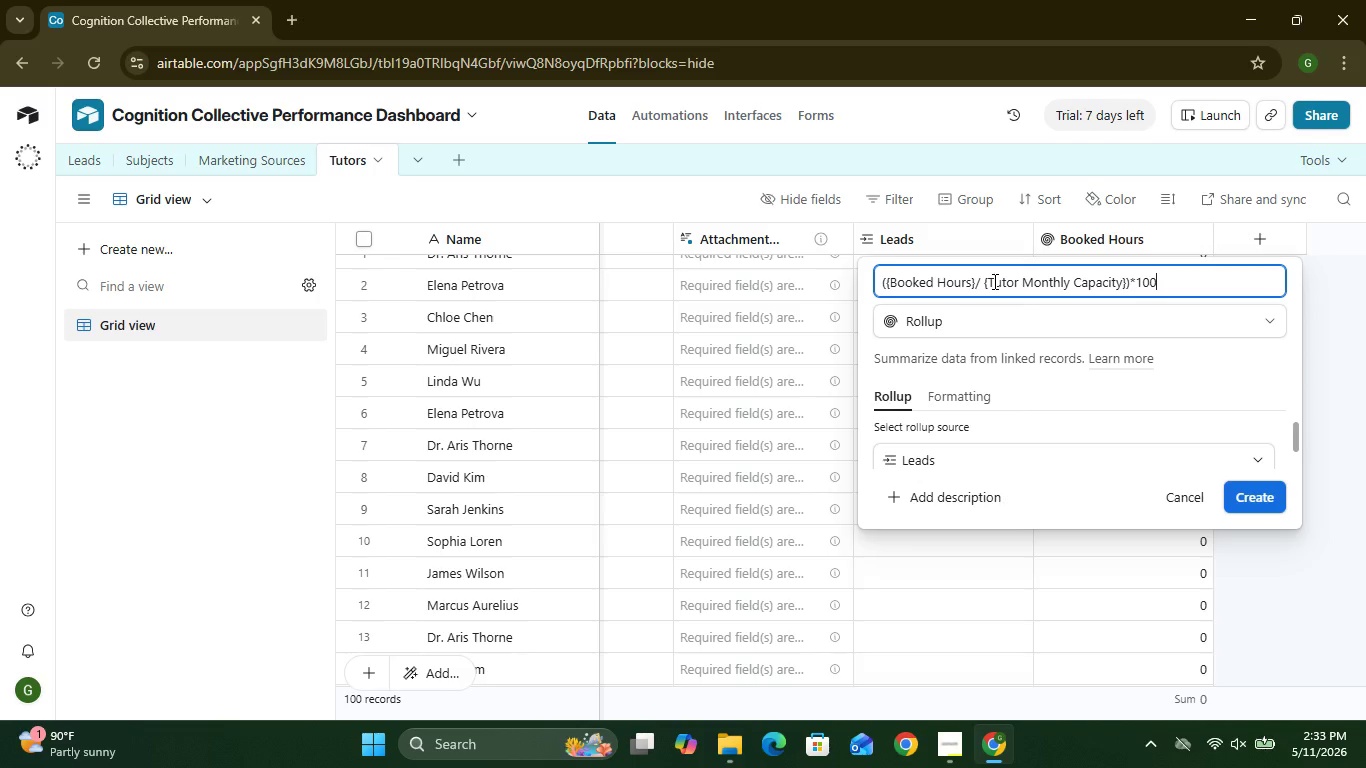 
left_click([988, 284])
 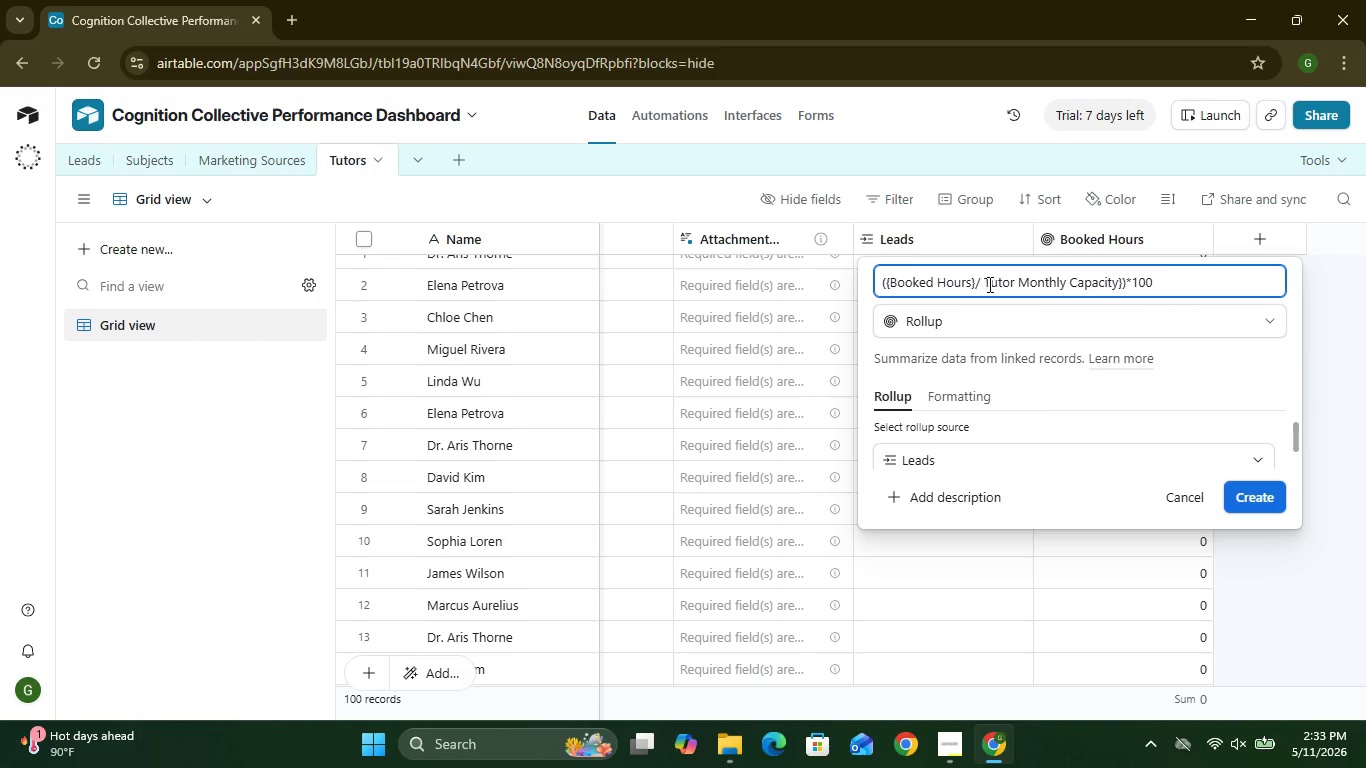 
hold_key(key=Backspace, duration=1.31)
 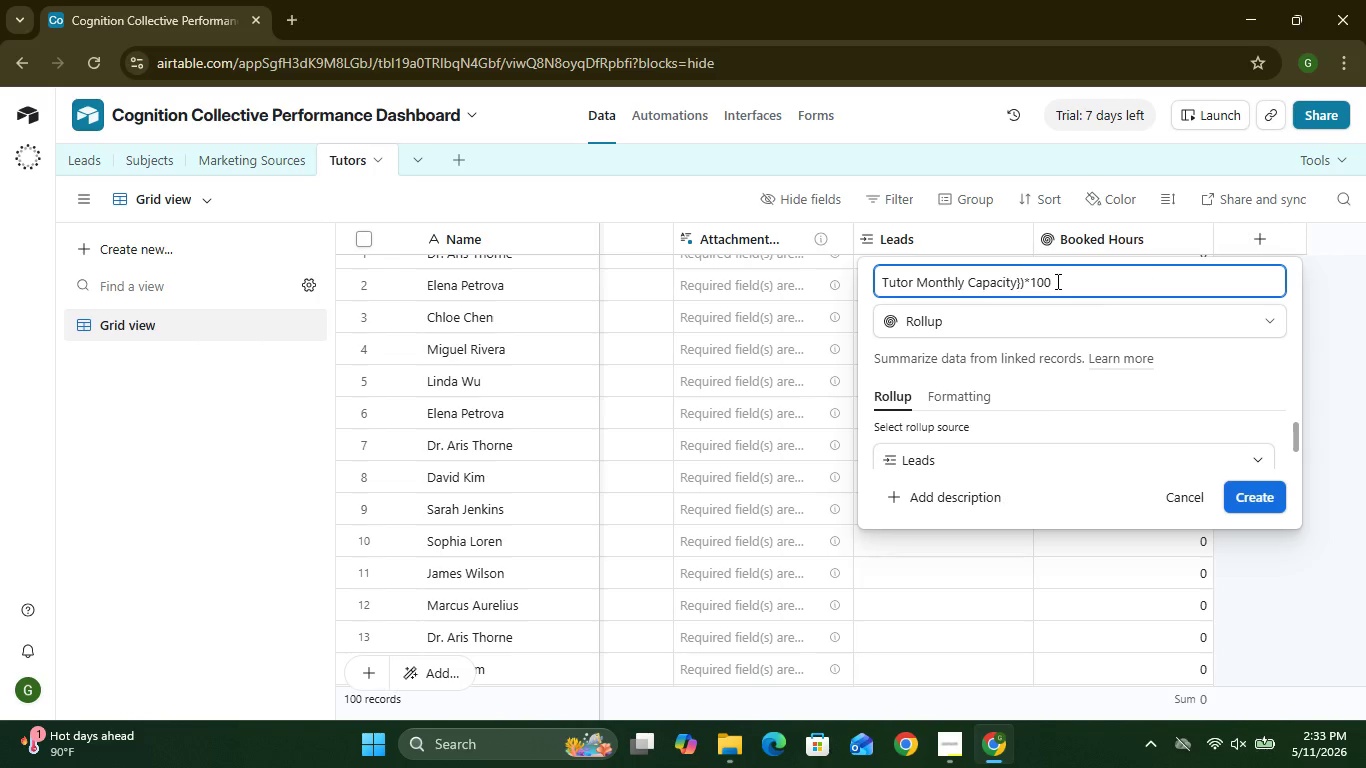 
left_click([1056, 281])
 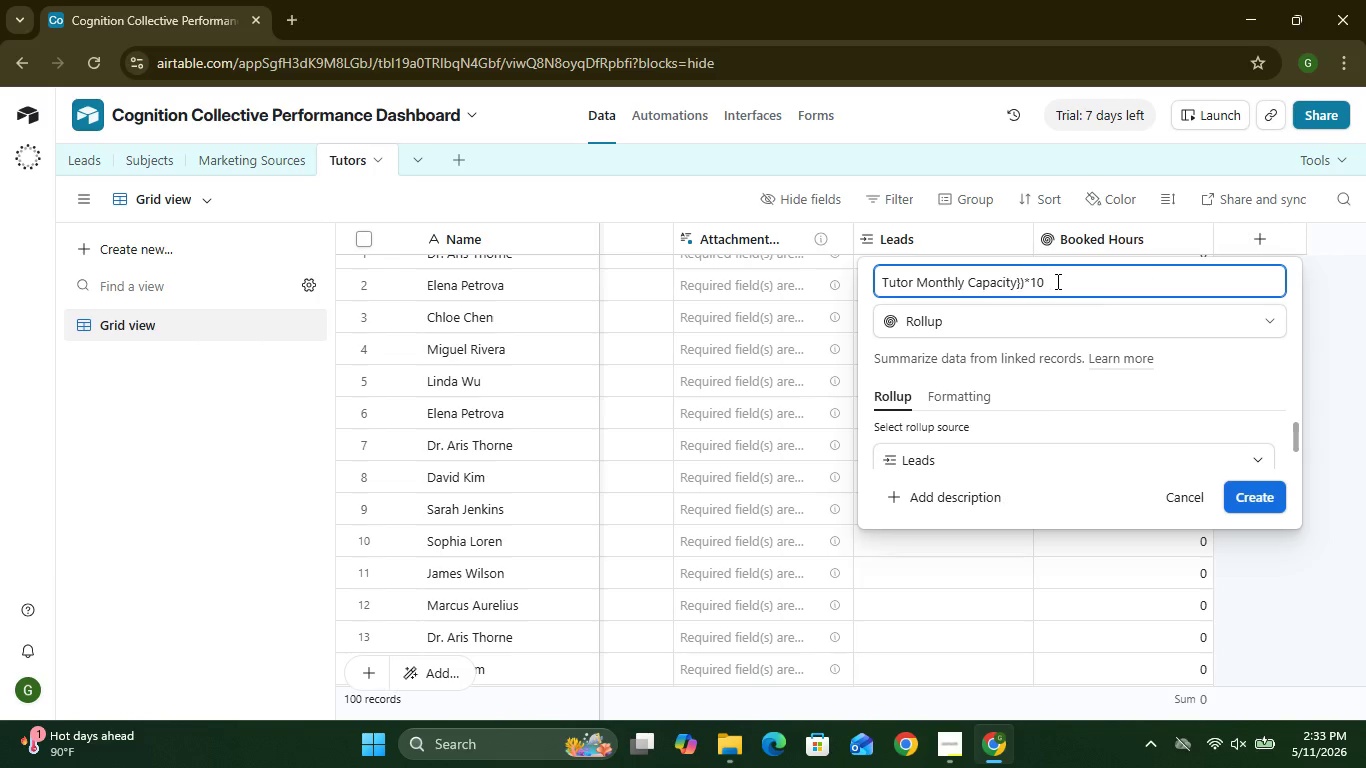 
key(Backspace)
 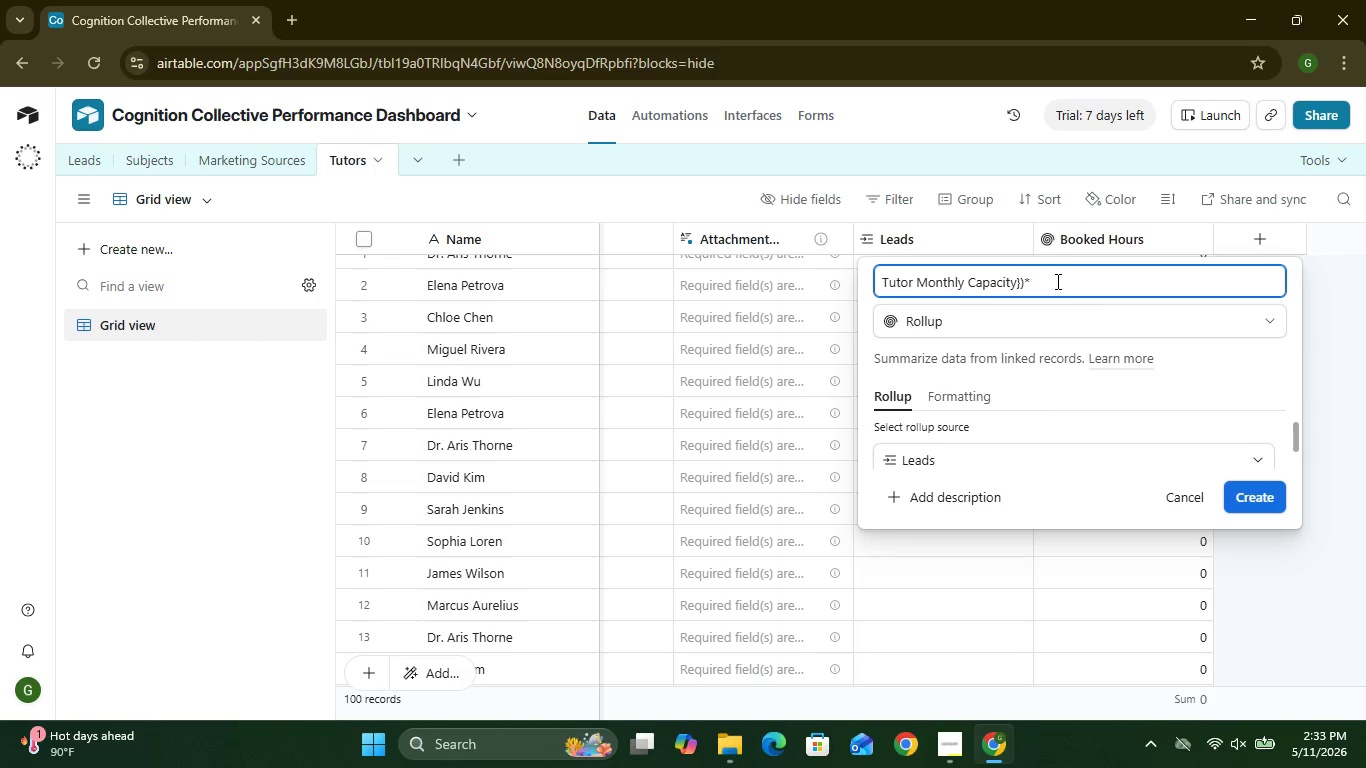 
key(Backspace)
 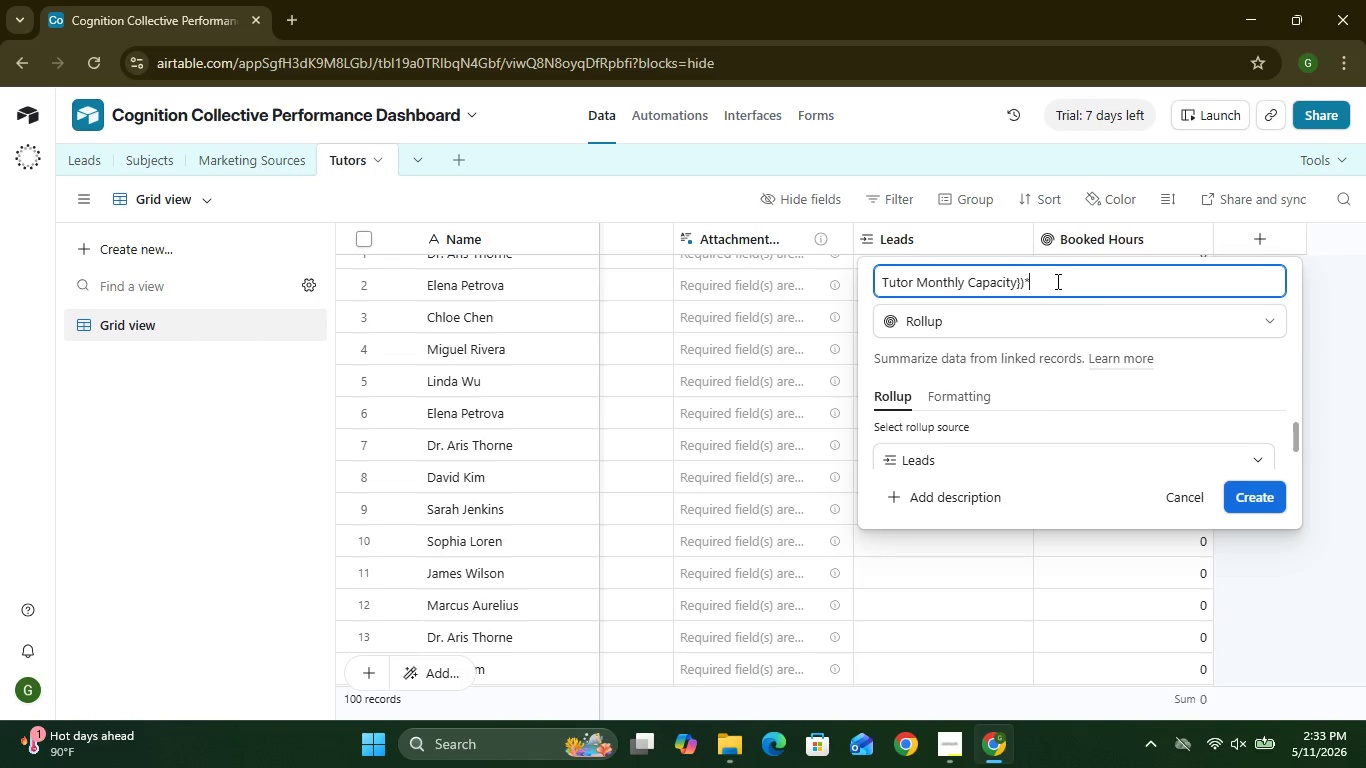 
key(Backspace)
 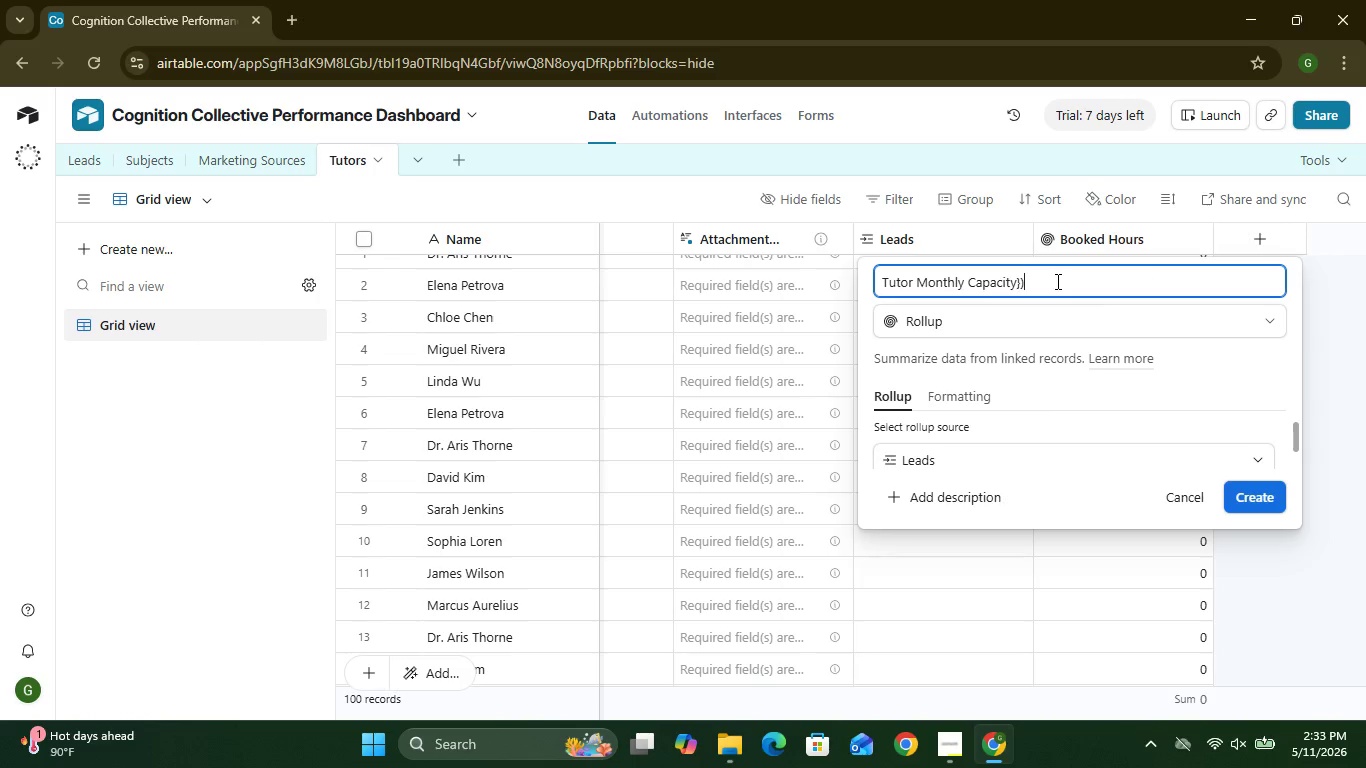 
key(Backspace)
 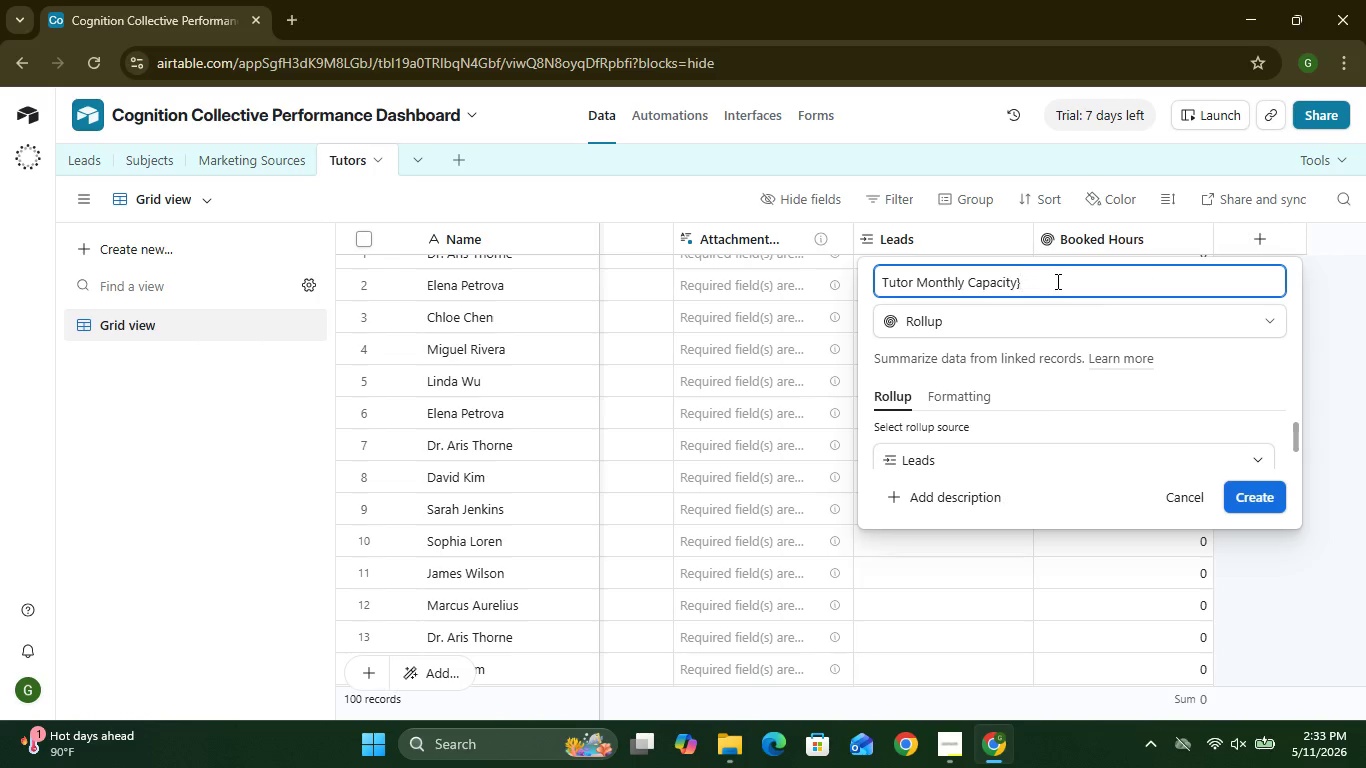 
key(Backspace)
 